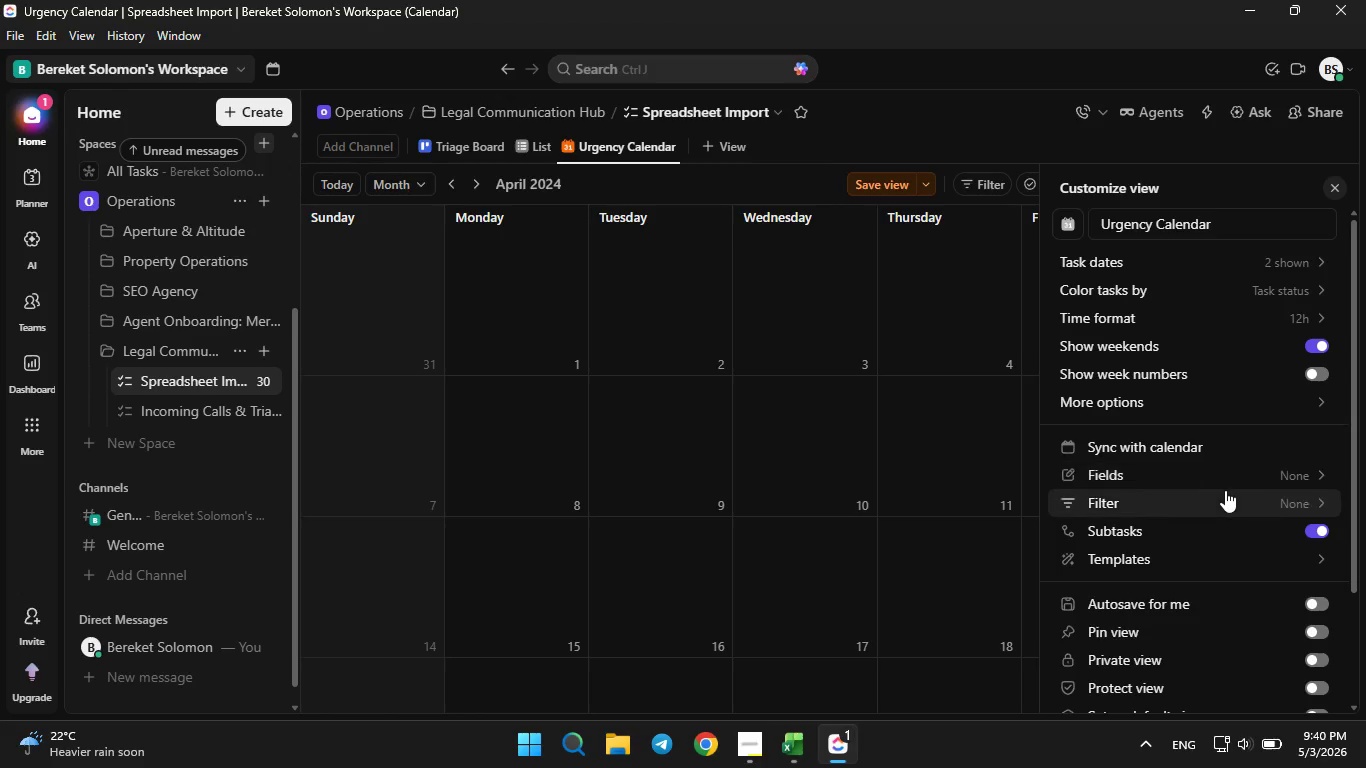 
wait(8.45)
 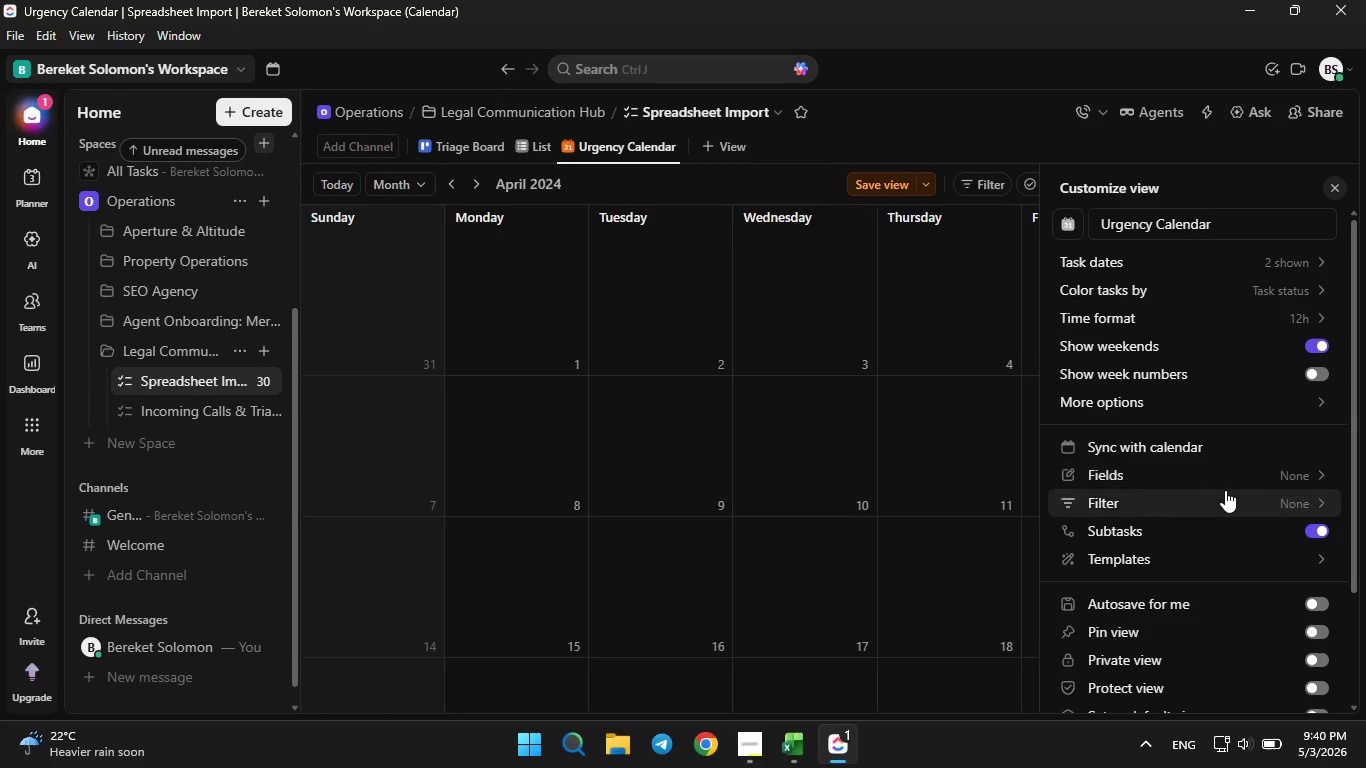 
double_click([883, 187])
 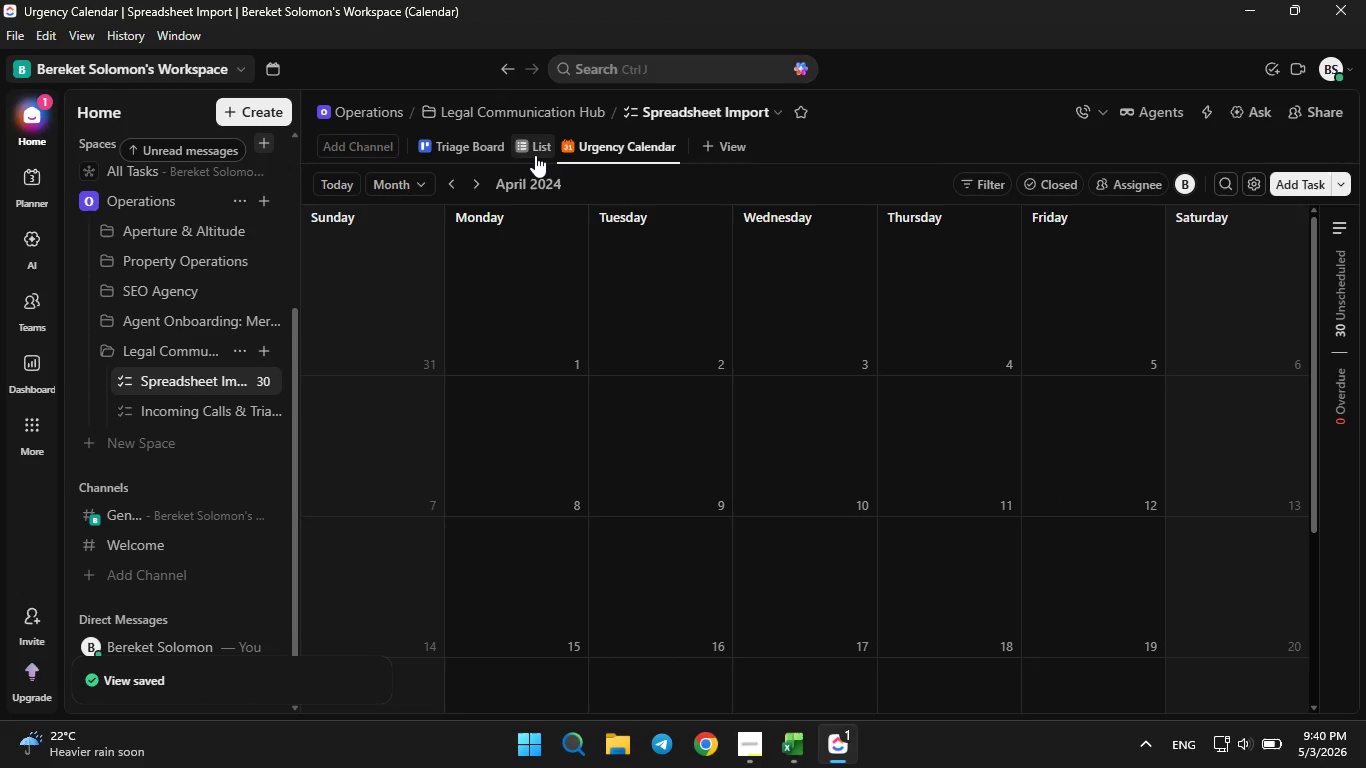 
left_click([529, 150])
 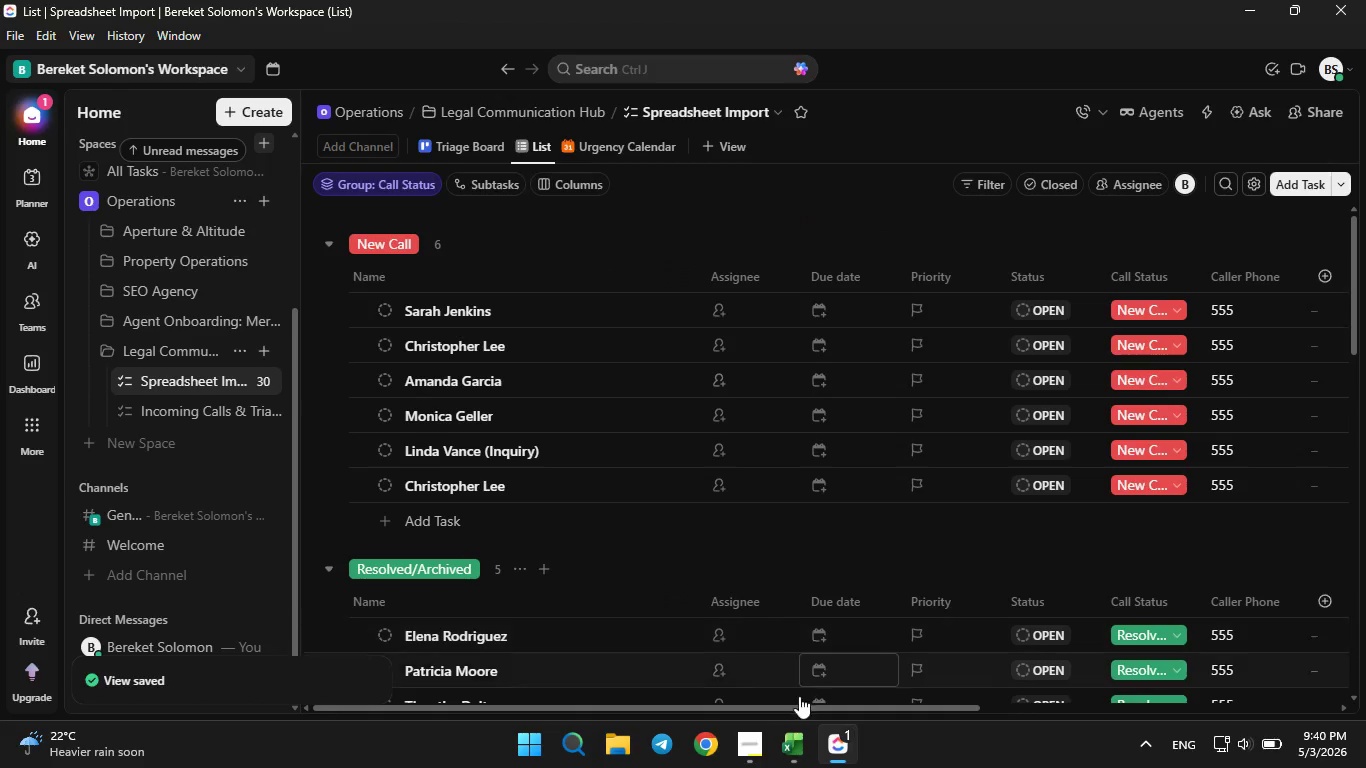 
left_click_drag(start_coordinate=[799, 709], to_coordinate=[1004, 729])
 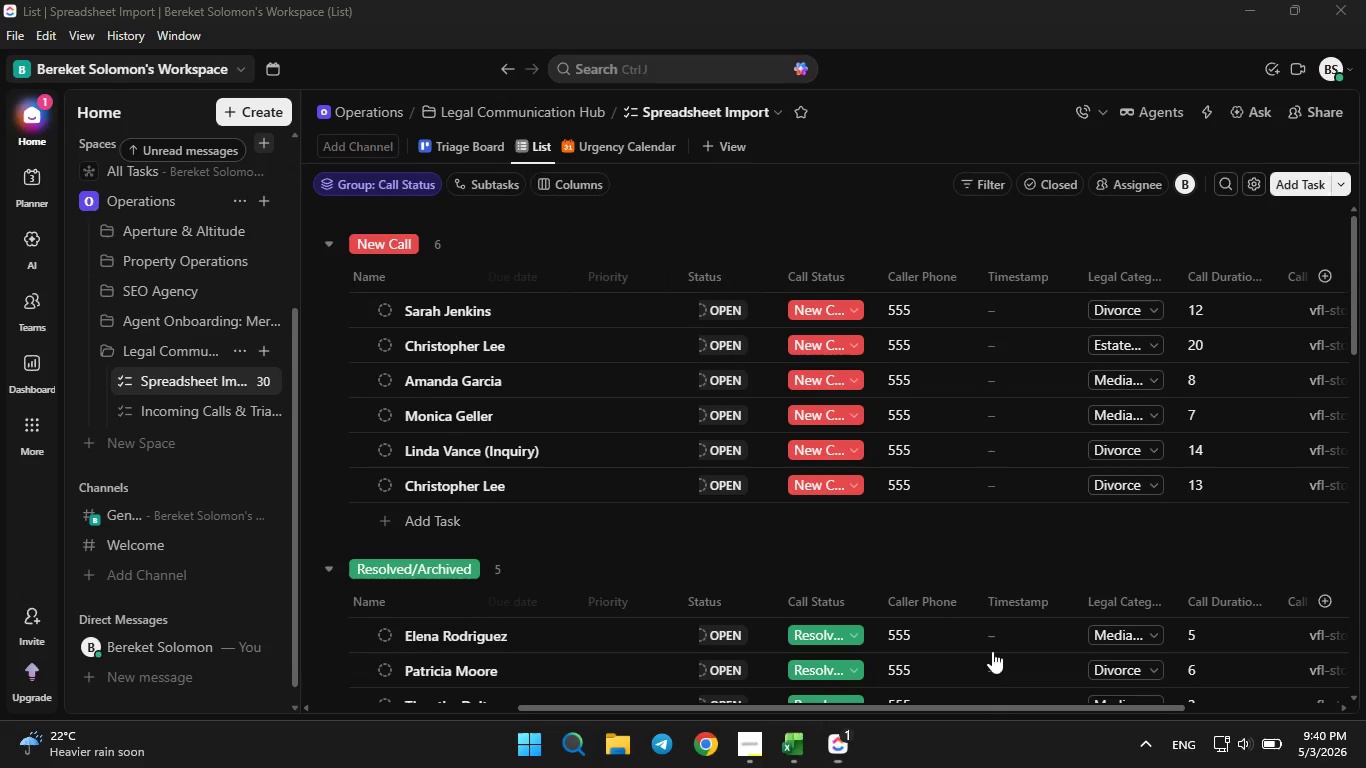 
left_click([1004, 729])
 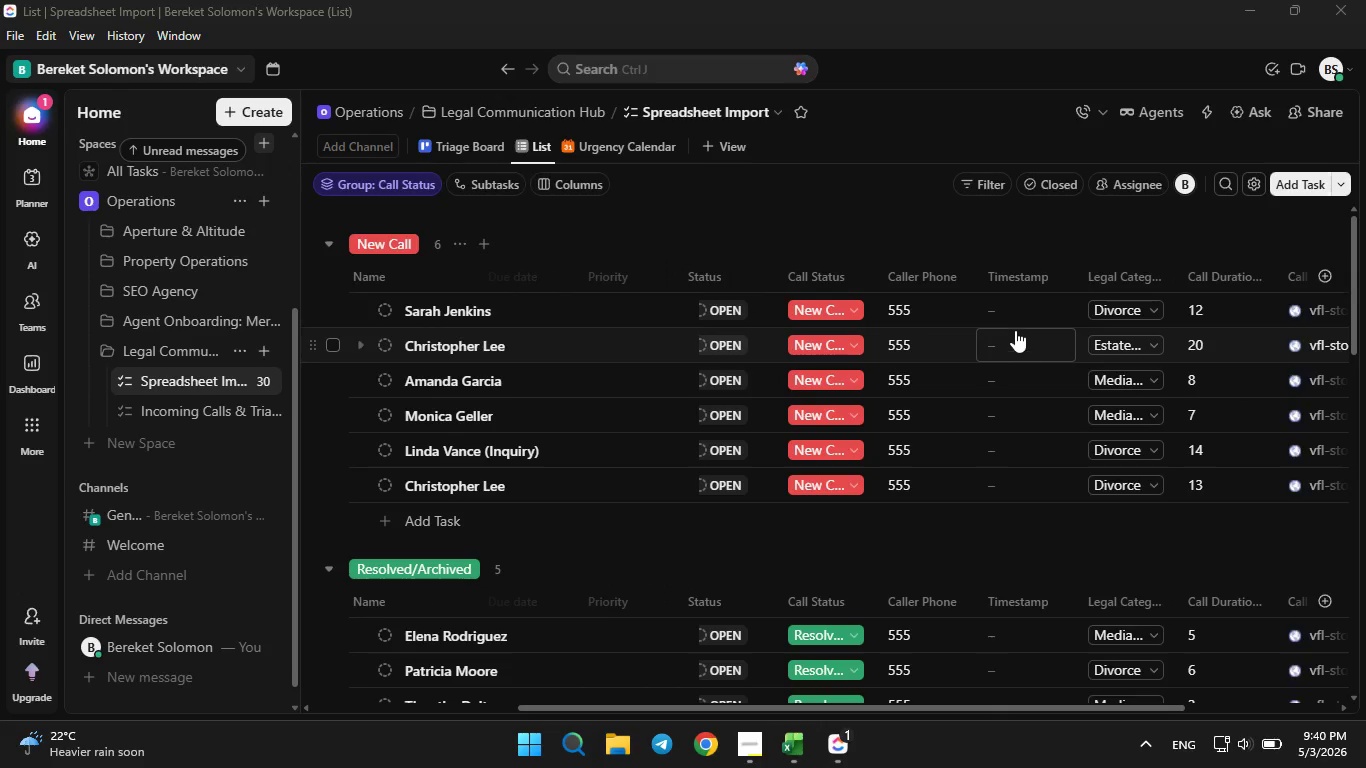 
left_click([1012, 320])
 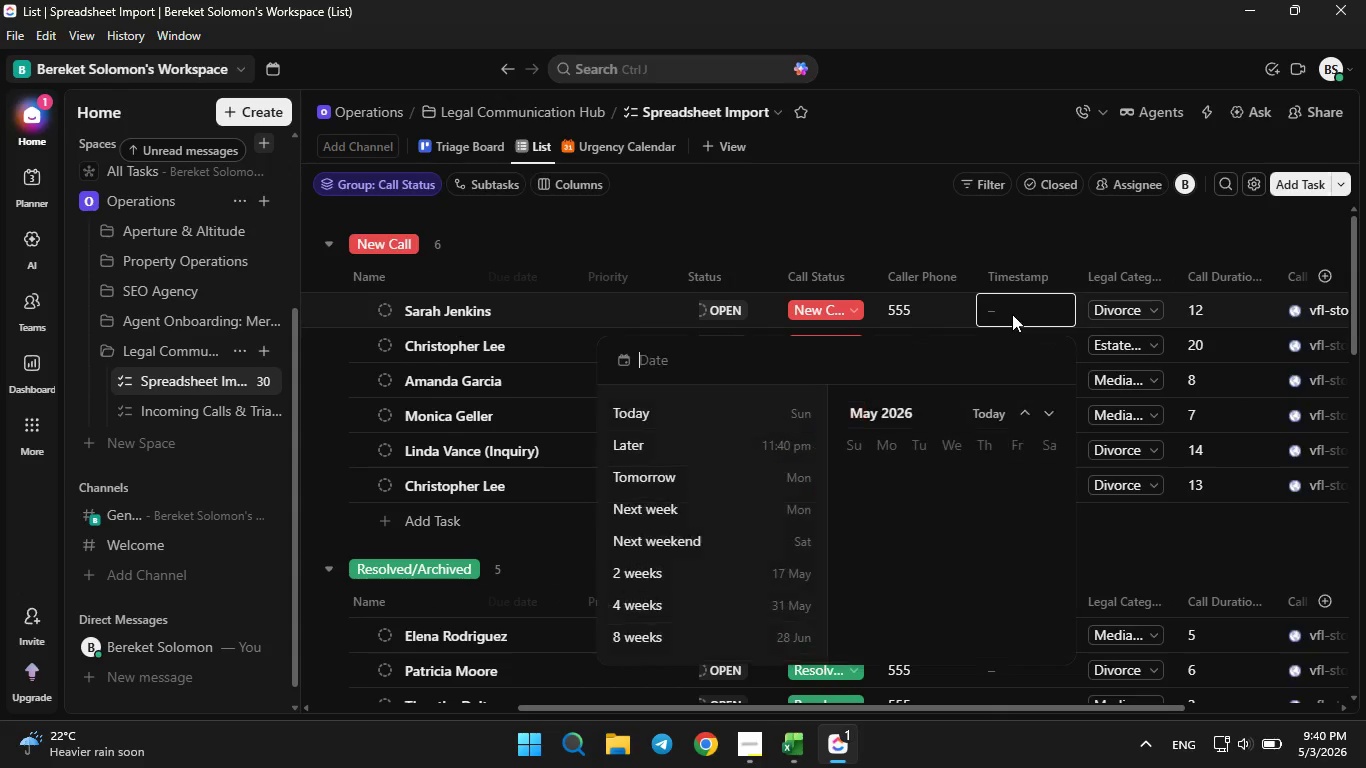 
double_click([1012, 314])
 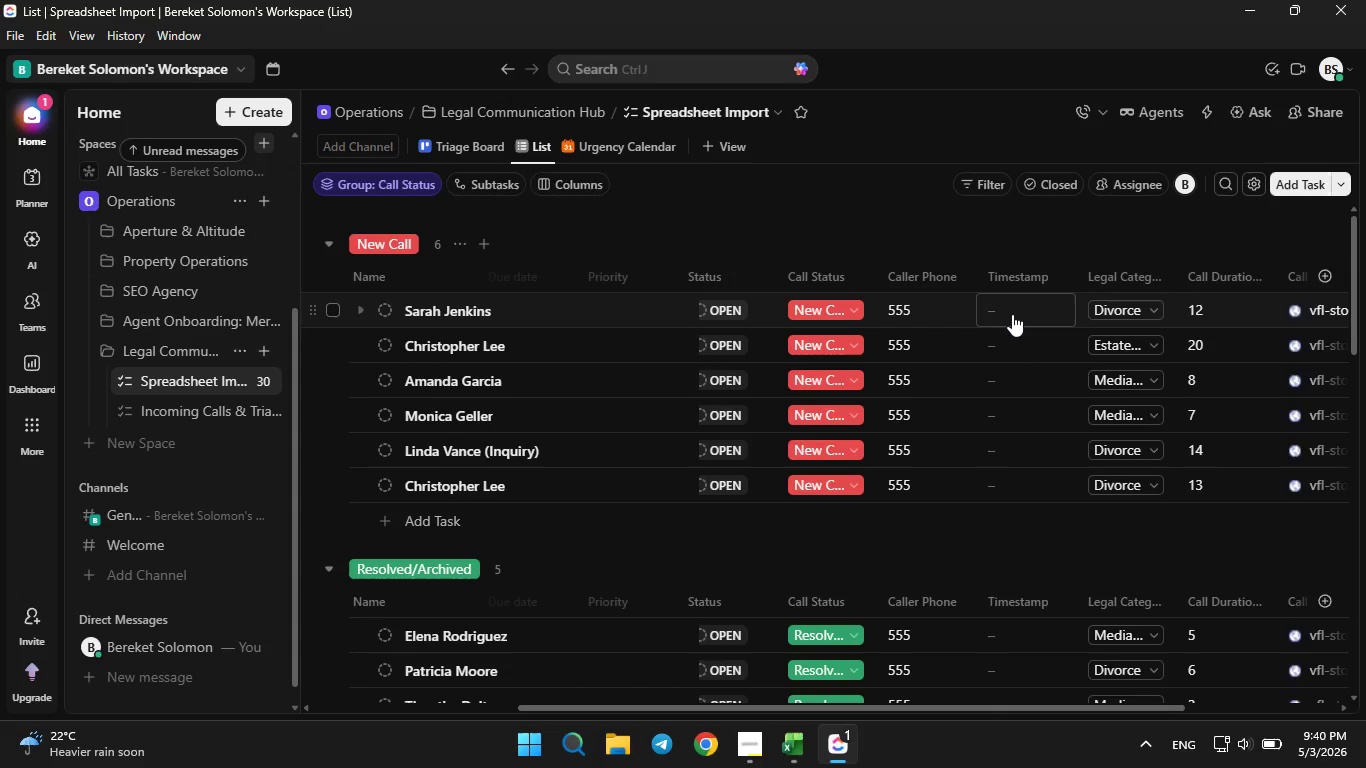 
left_click([1012, 314])
 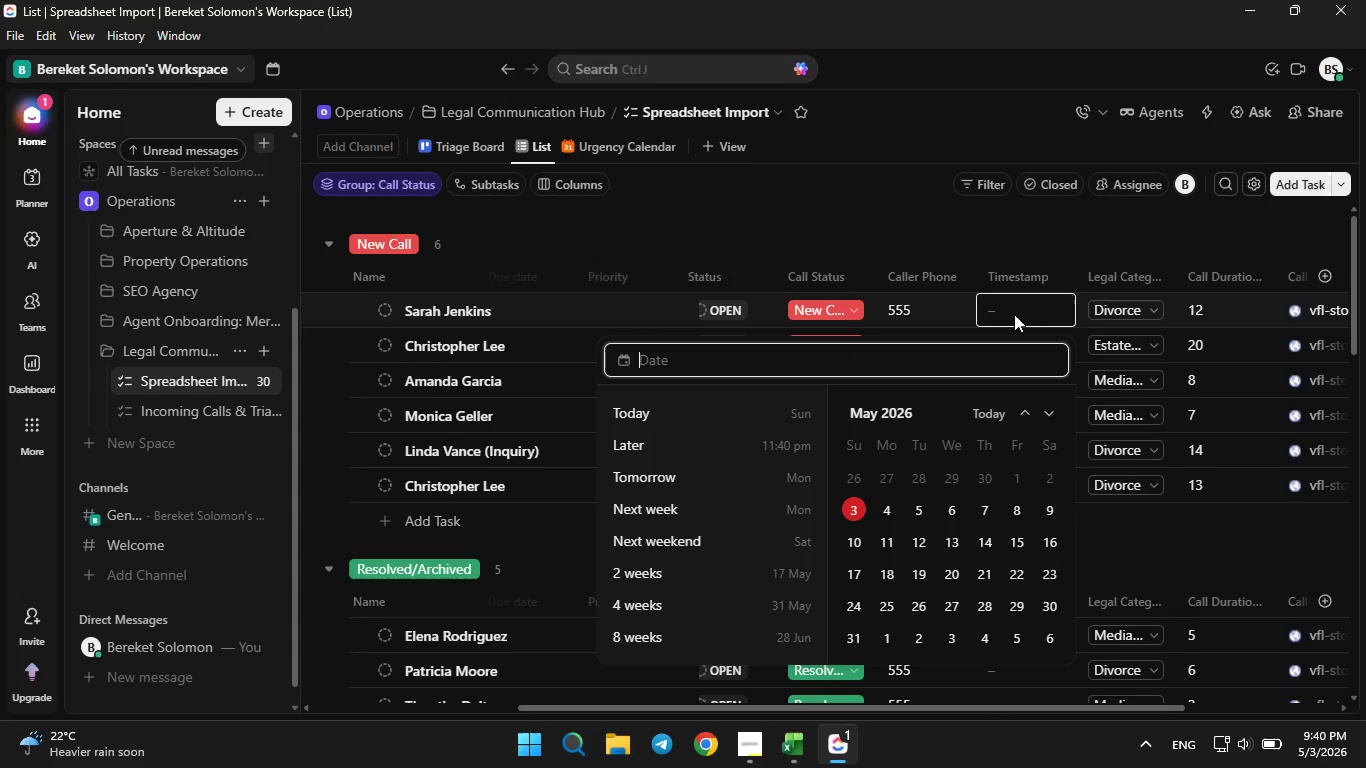 
left_click([1014, 313])
 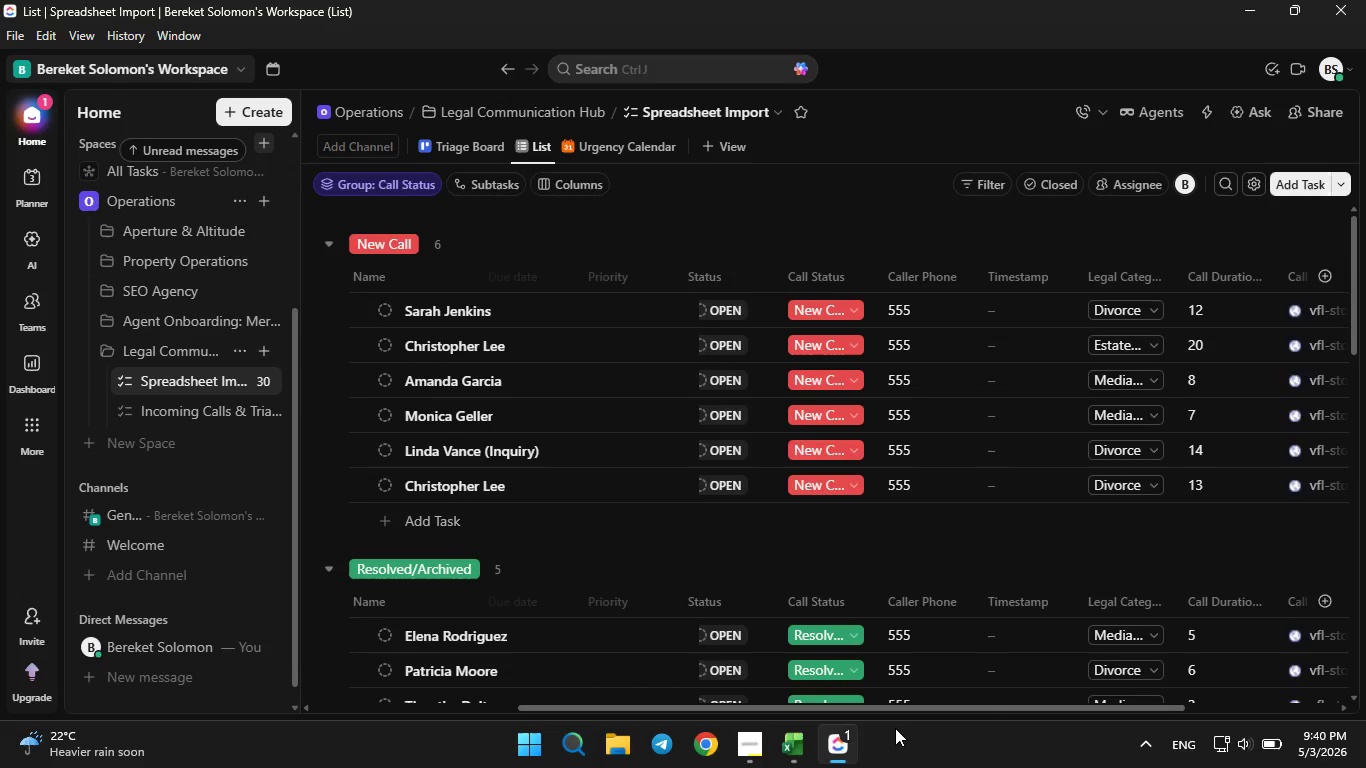 
left_click_drag(start_coordinate=[905, 710], to_coordinate=[894, 721])
 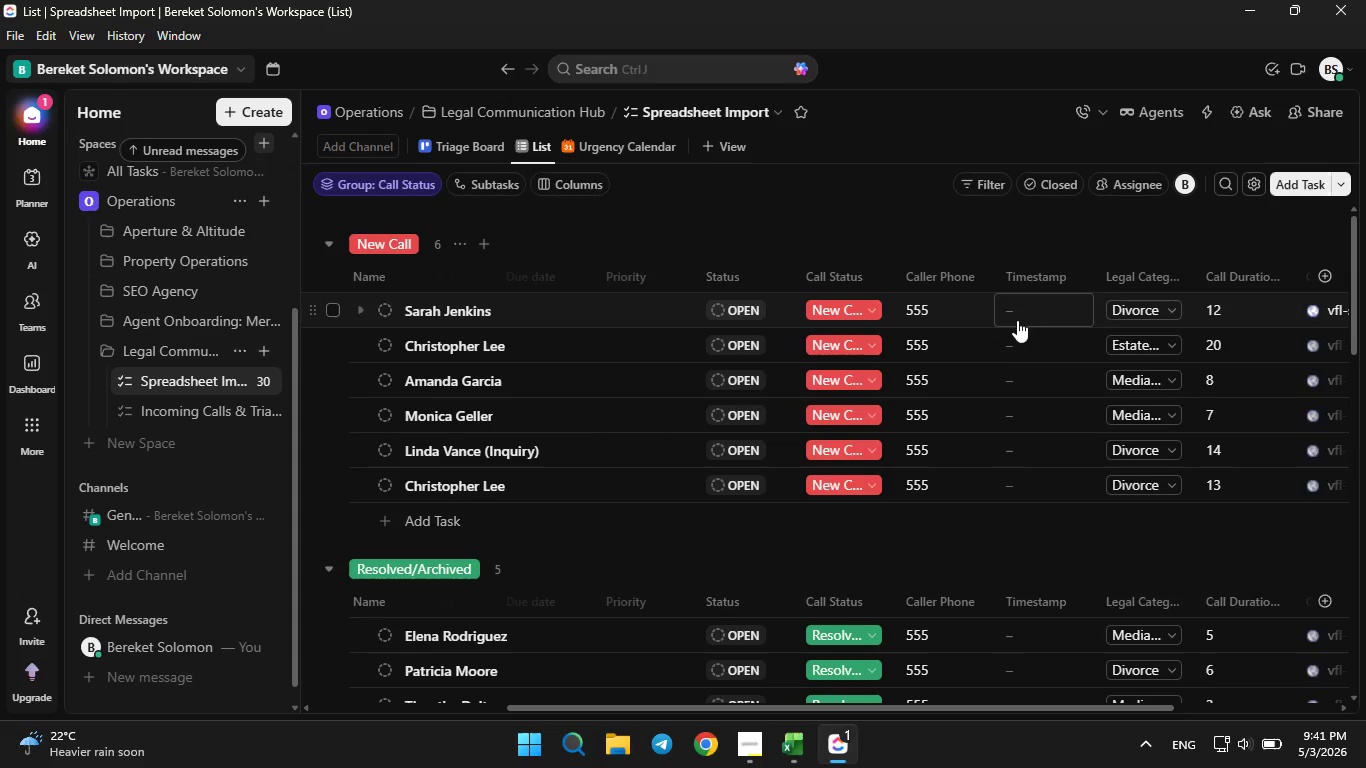 
left_click([1017, 319])
 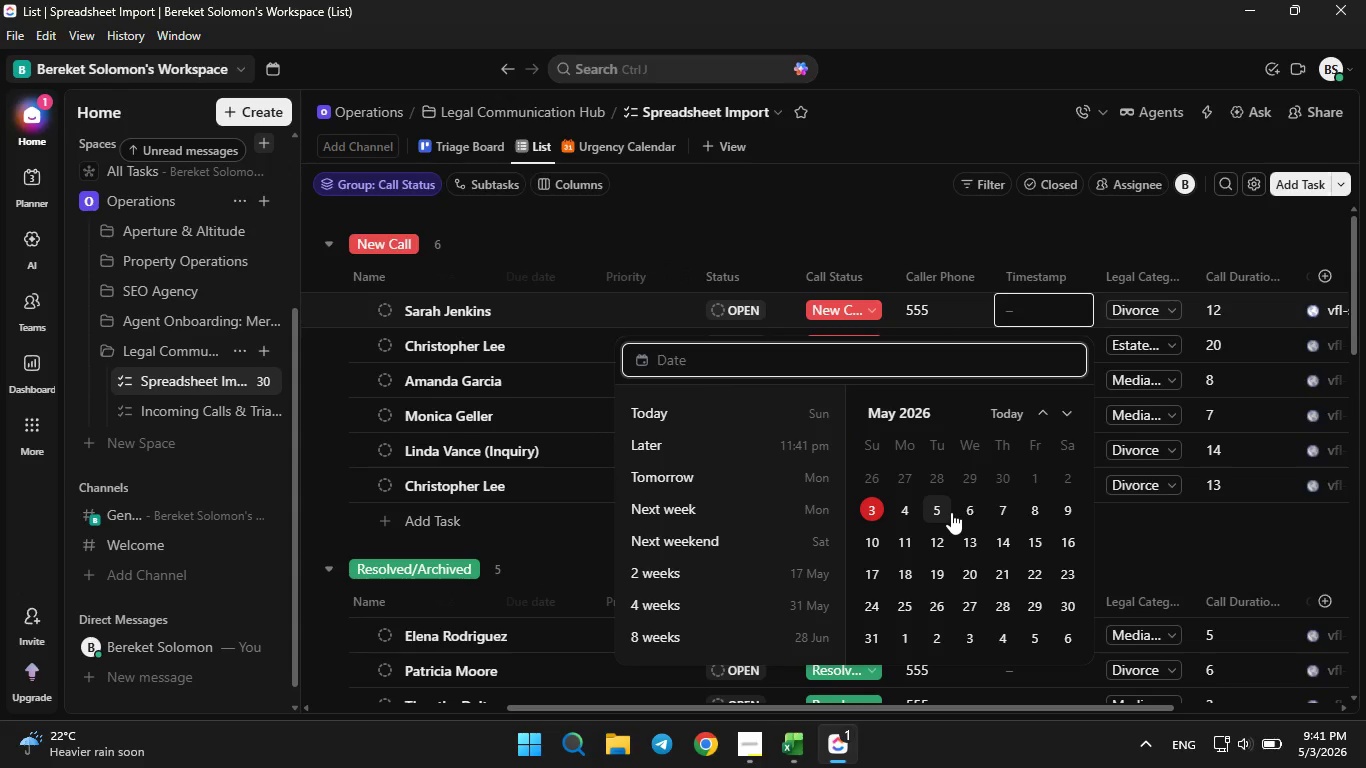 
left_click([942, 507])
 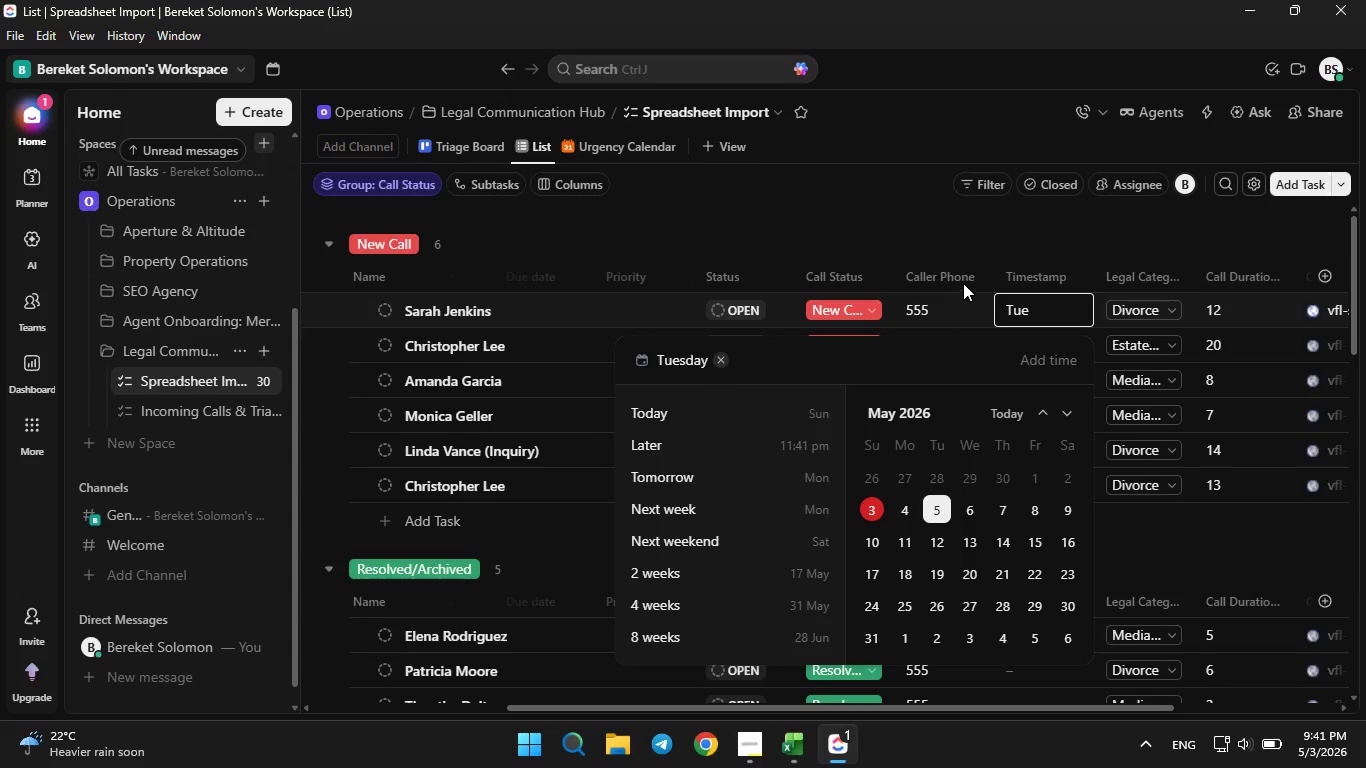 
left_click([963, 282])
 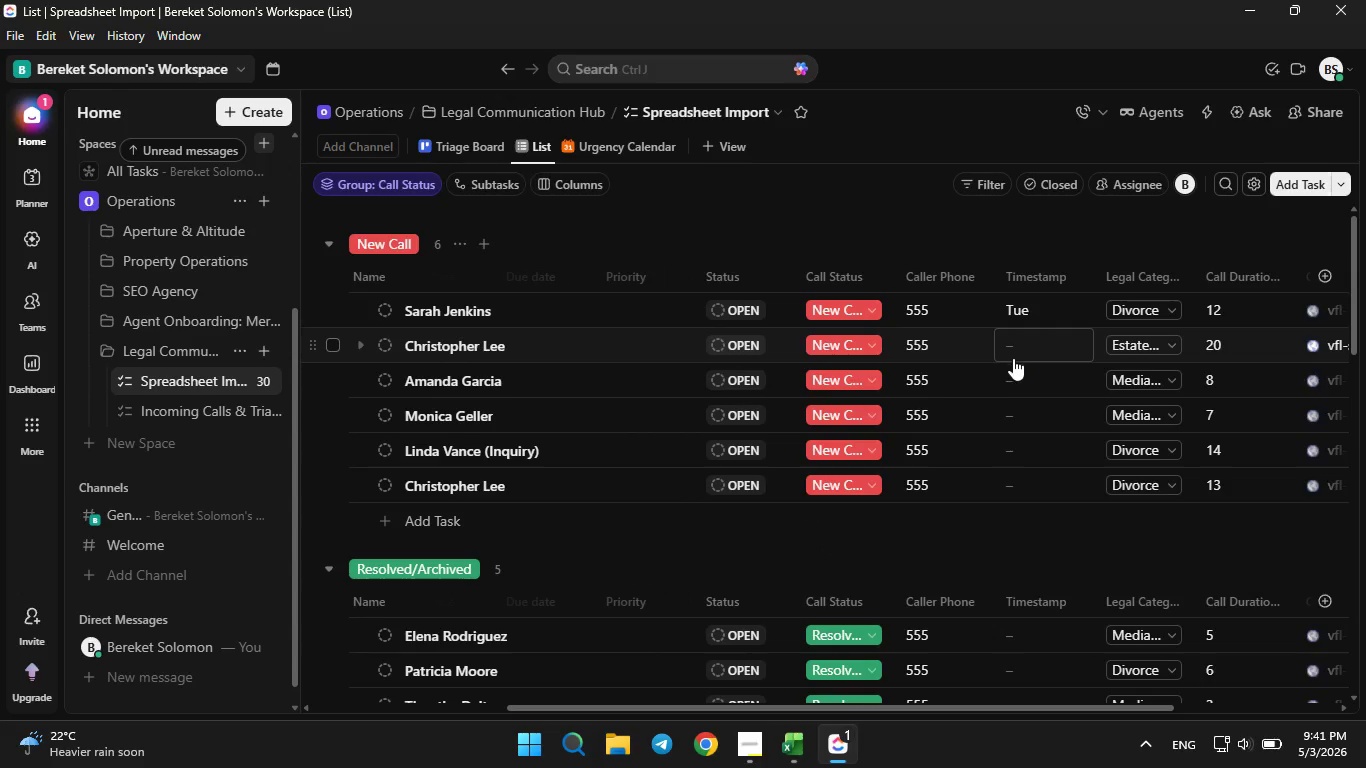 
left_click([1016, 356])
 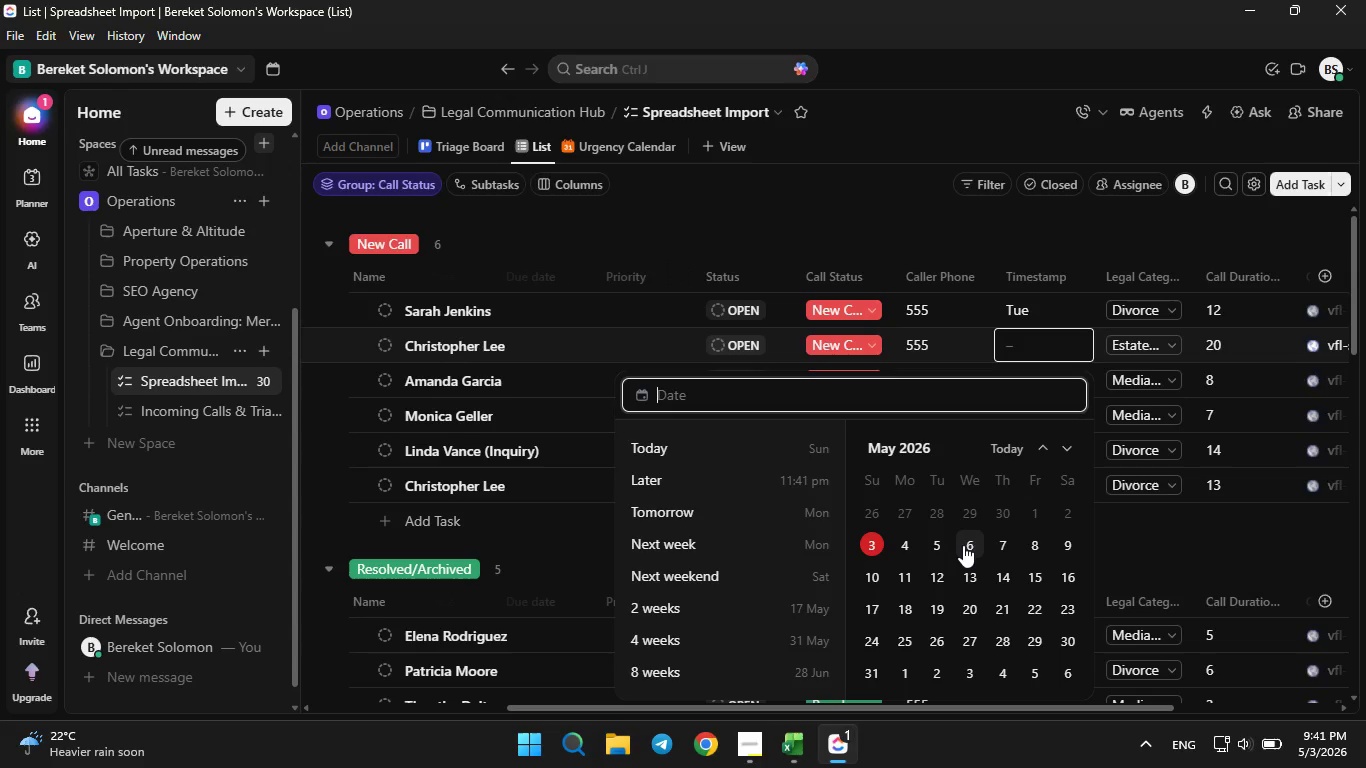 
left_click([963, 545])
 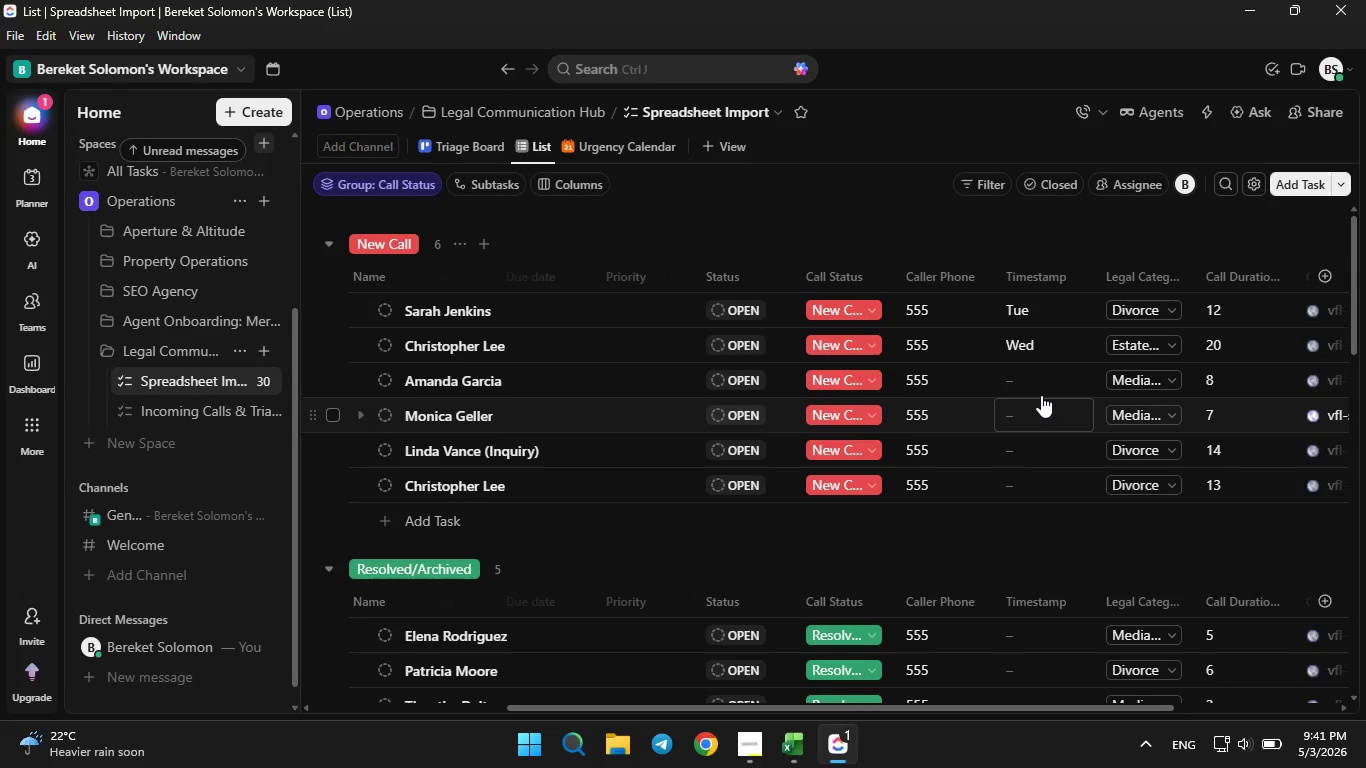 
left_click([1022, 384])
 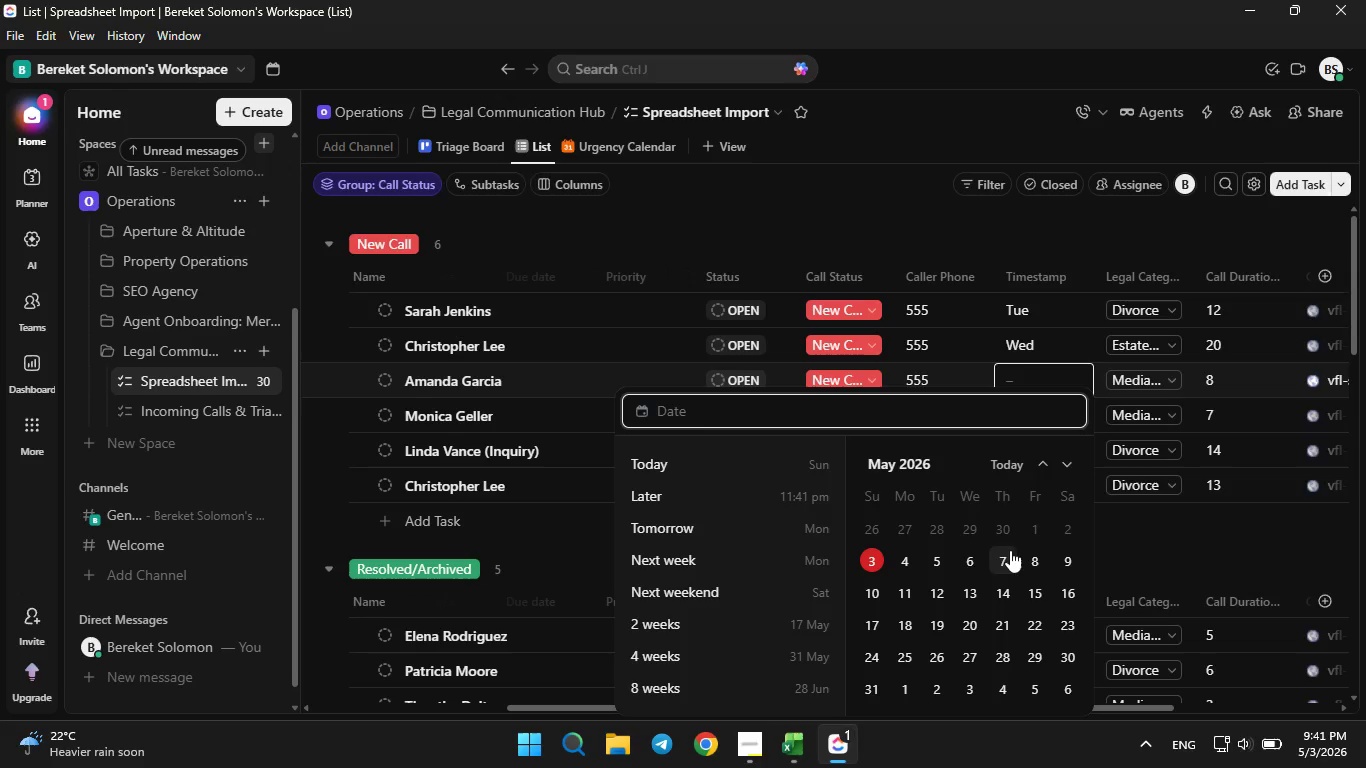 
left_click([1006, 555])
 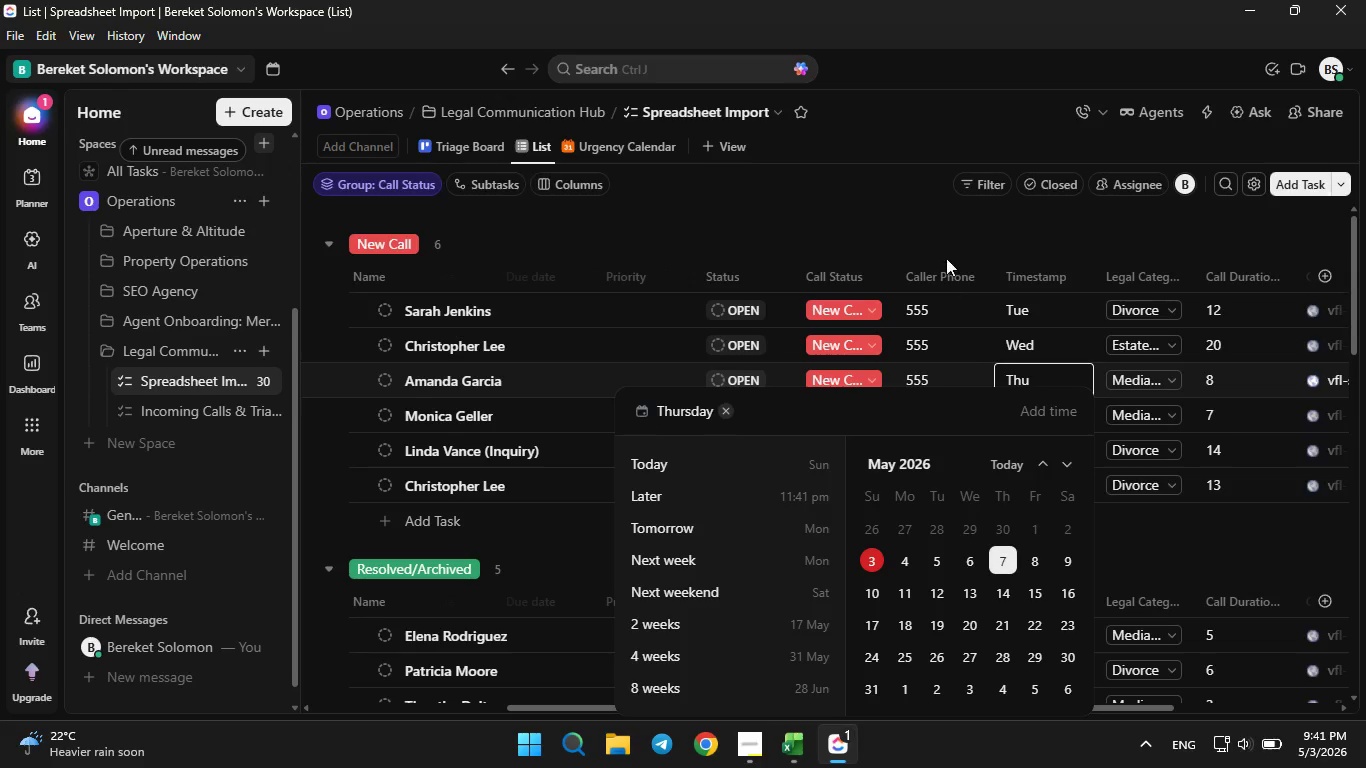 
double_click([946, 257])
 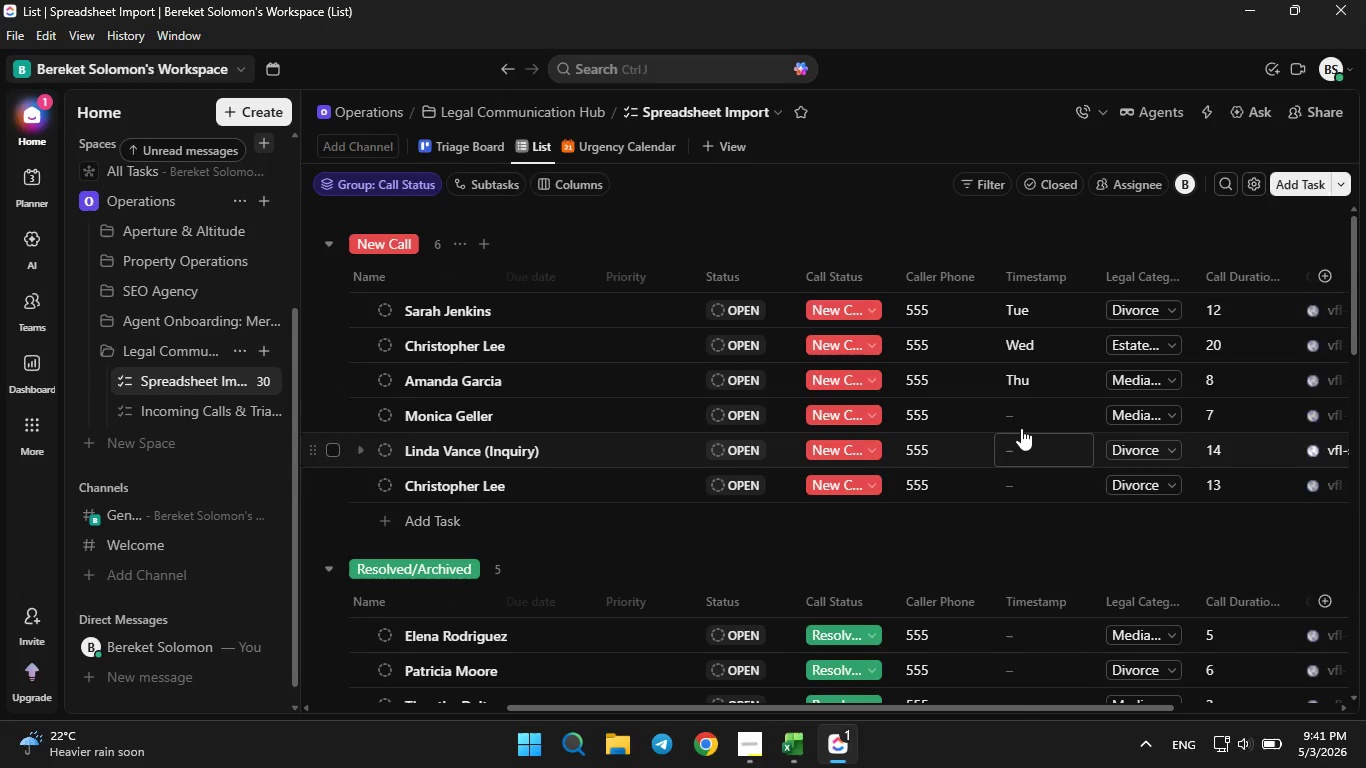 
left_click([1018, 412])
 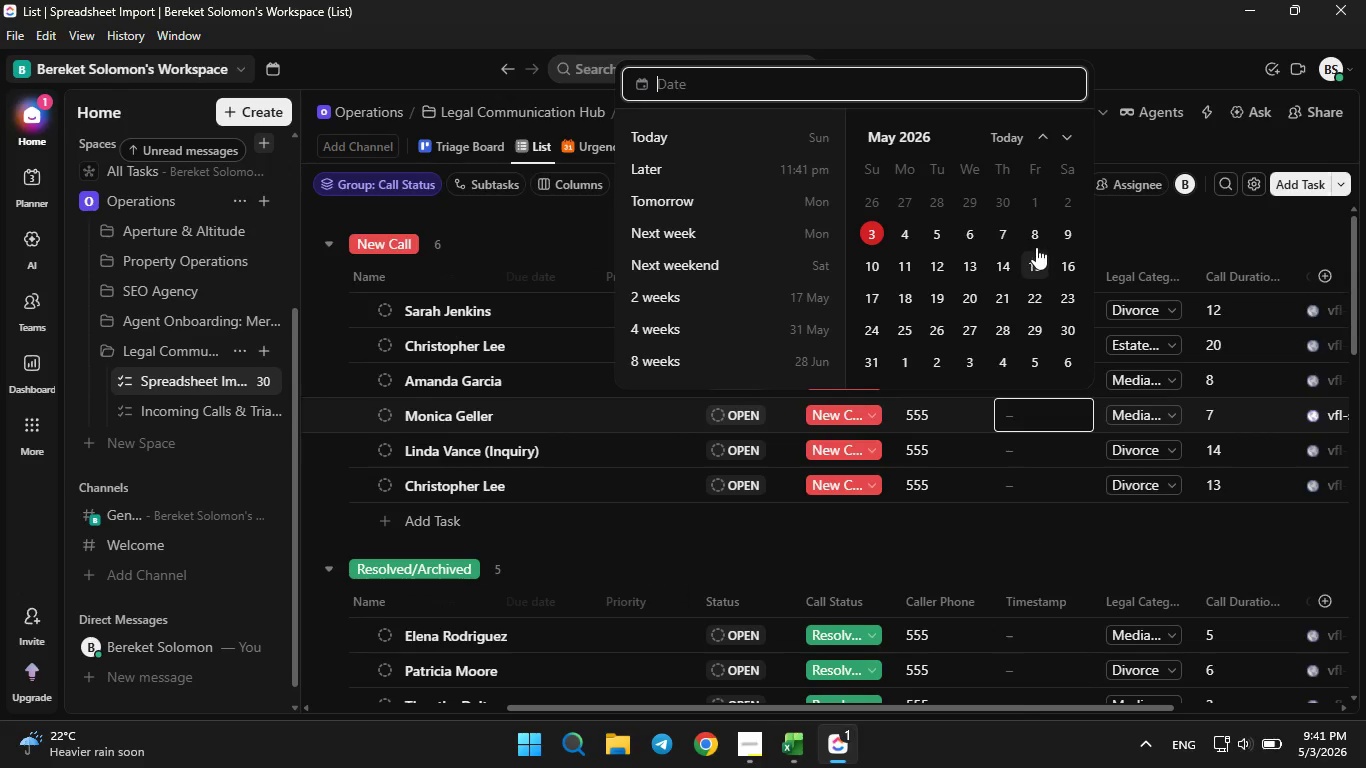 
left_click([1036, 231])
 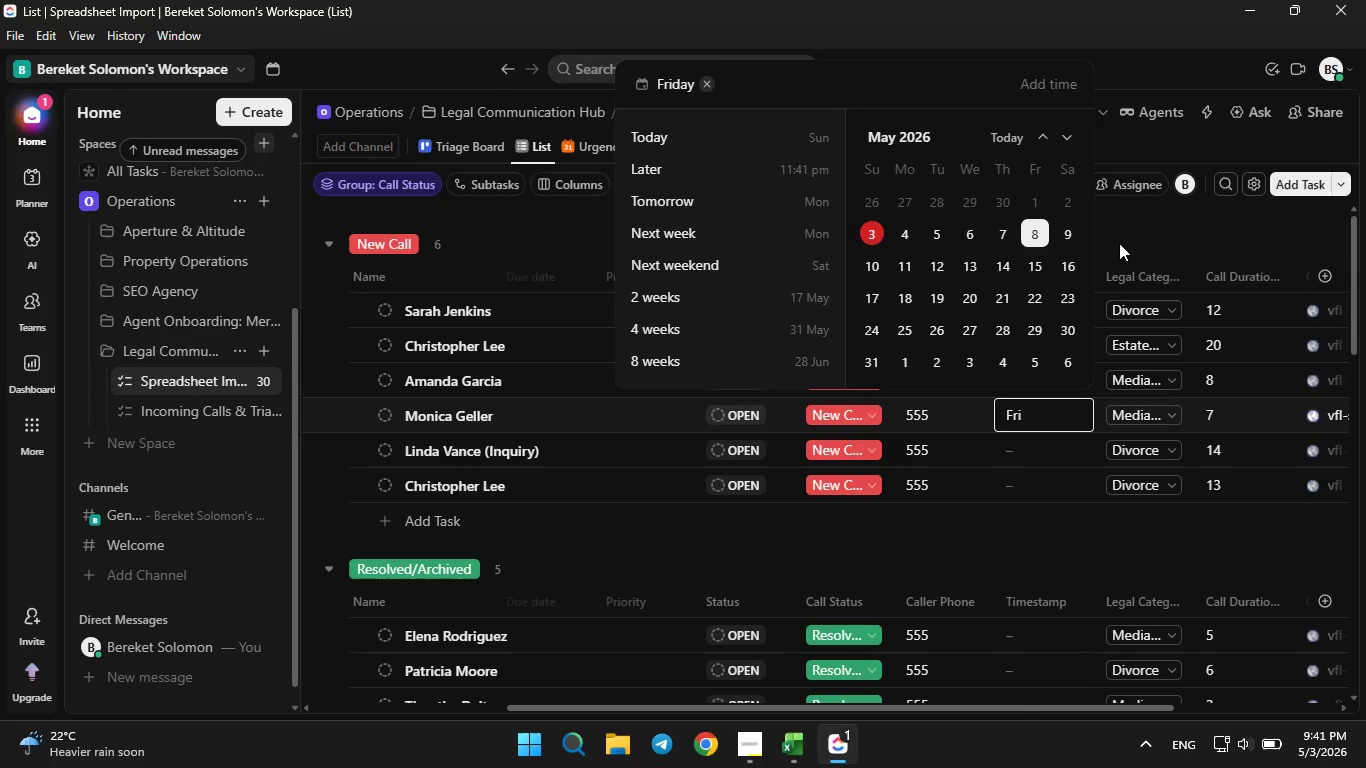 
left_click([1119, 243])
 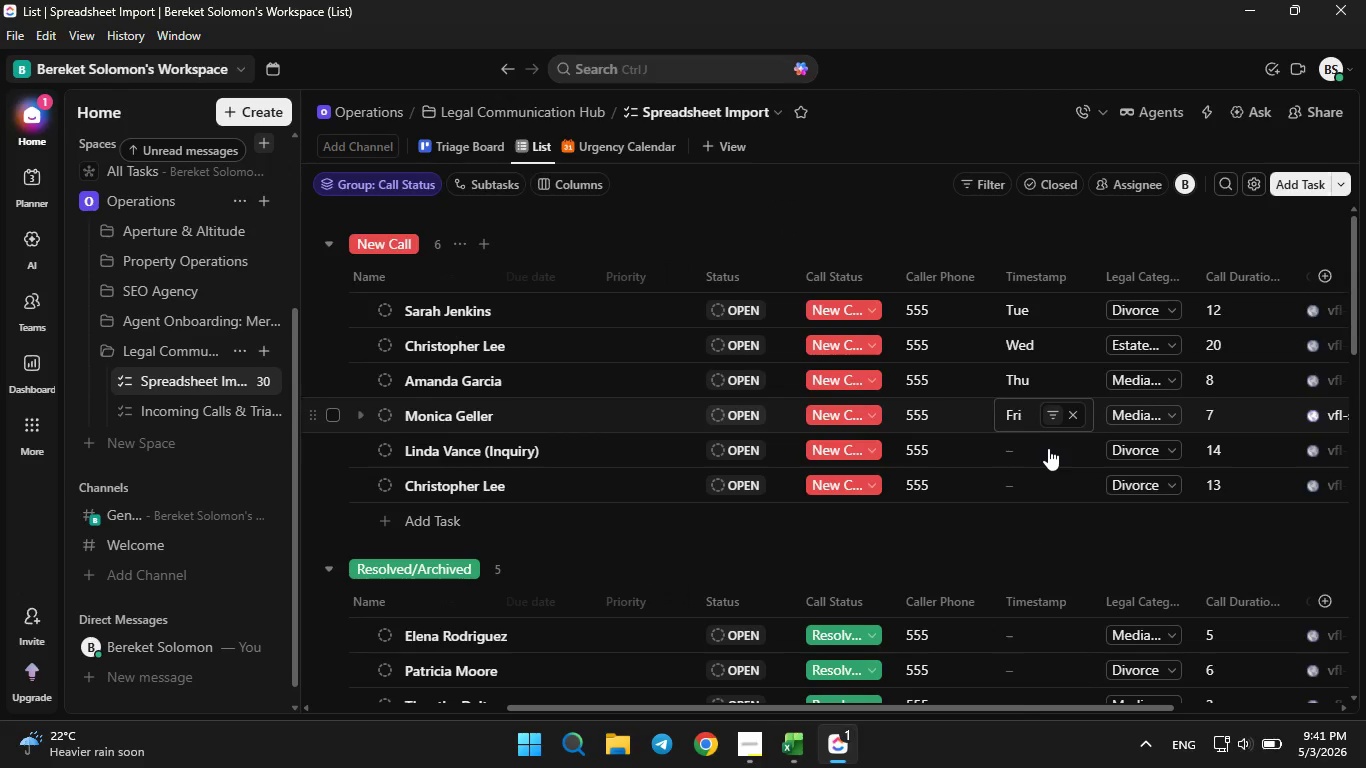 
left_click([1048, 448])
 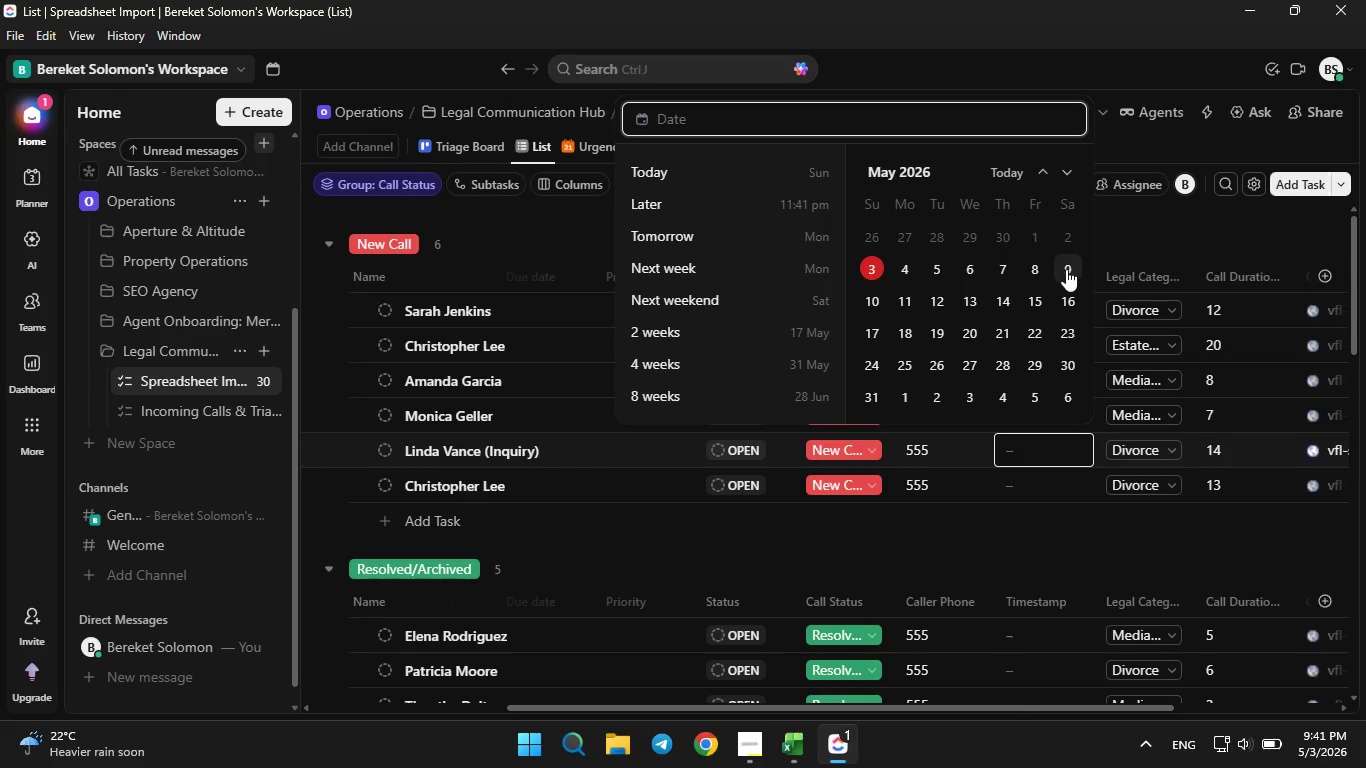 
left_click([1066, 269])
 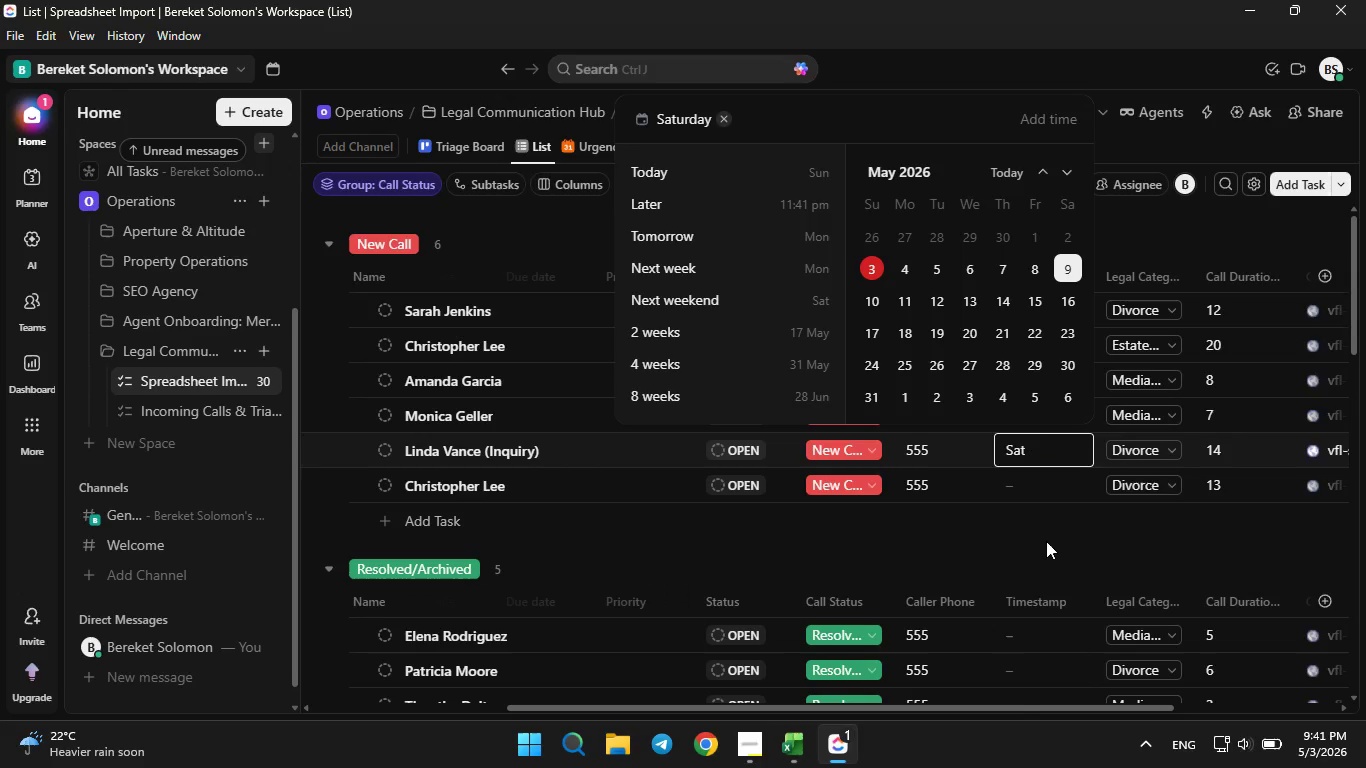 
left_click([1046, 541])
 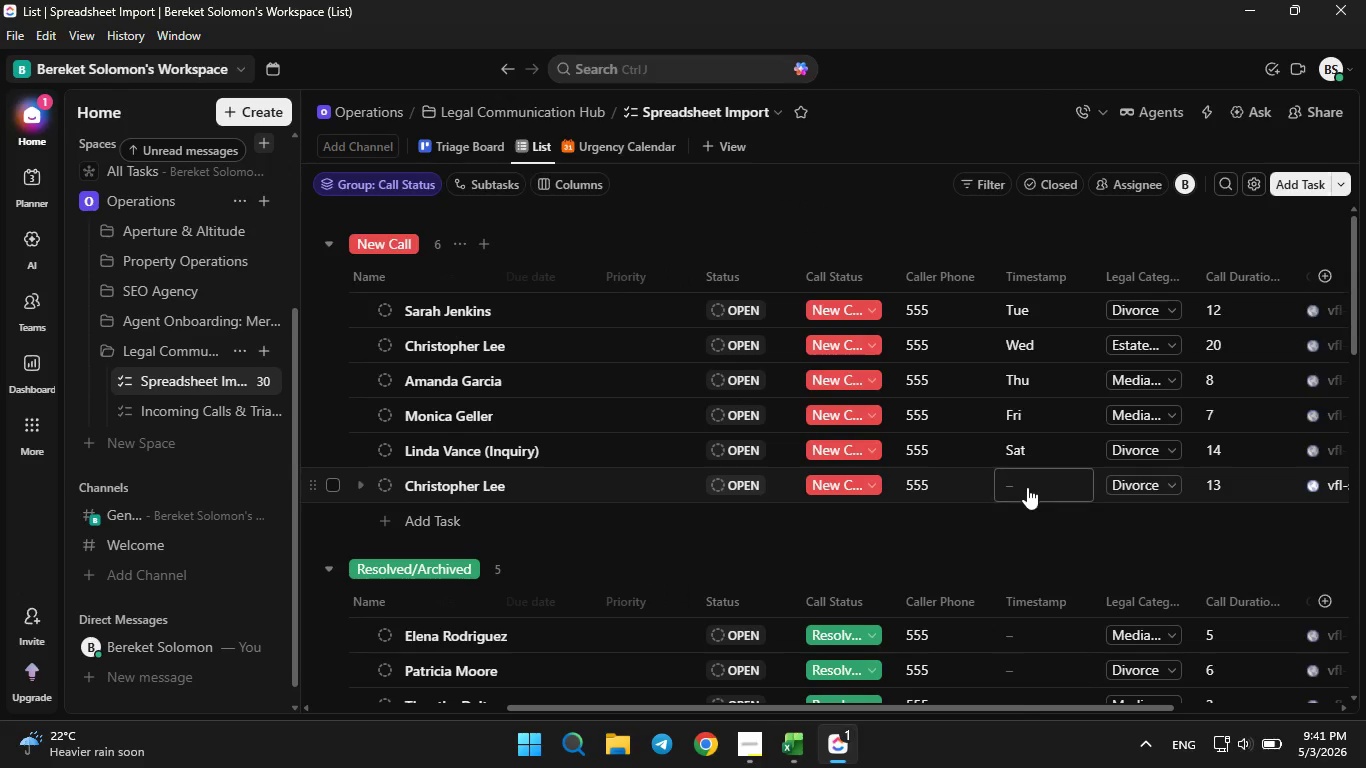 
left_click([1027, 487])
 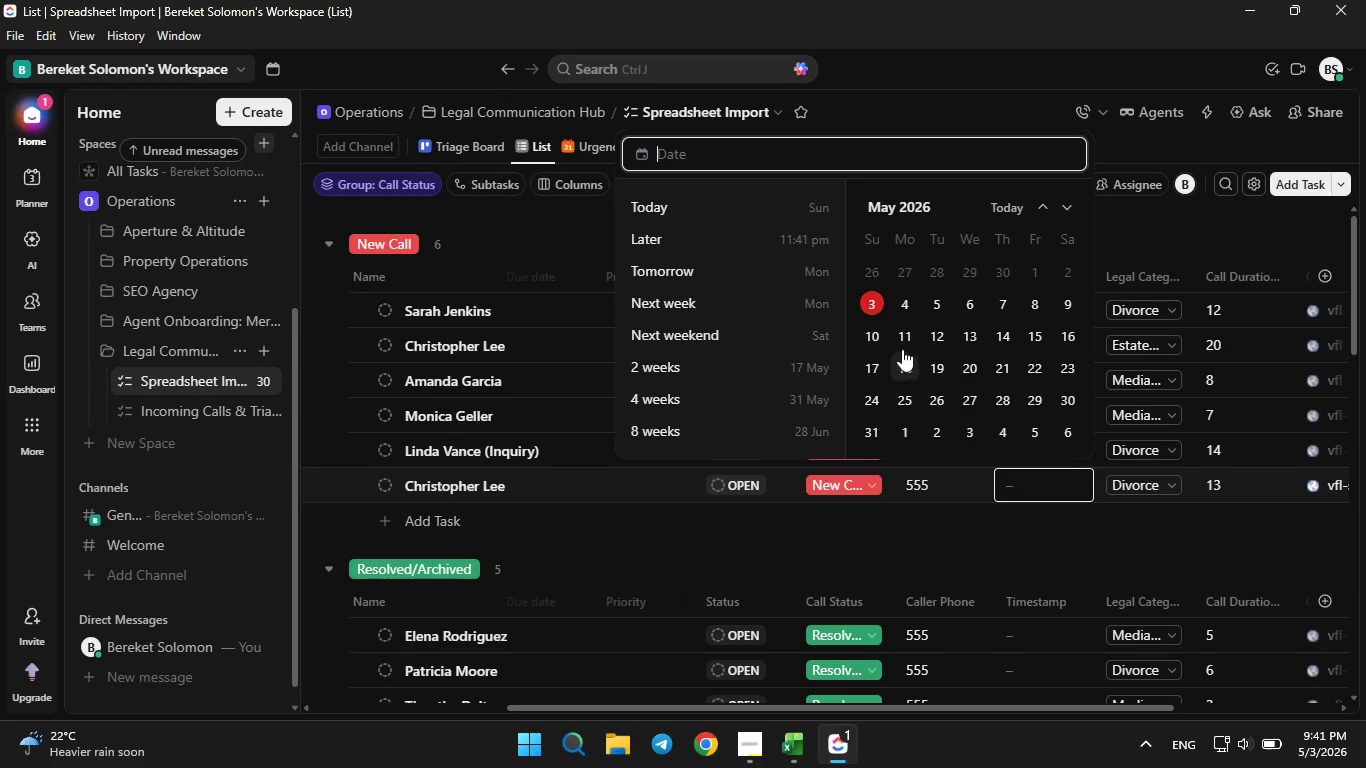 
left_click([882, 336])
 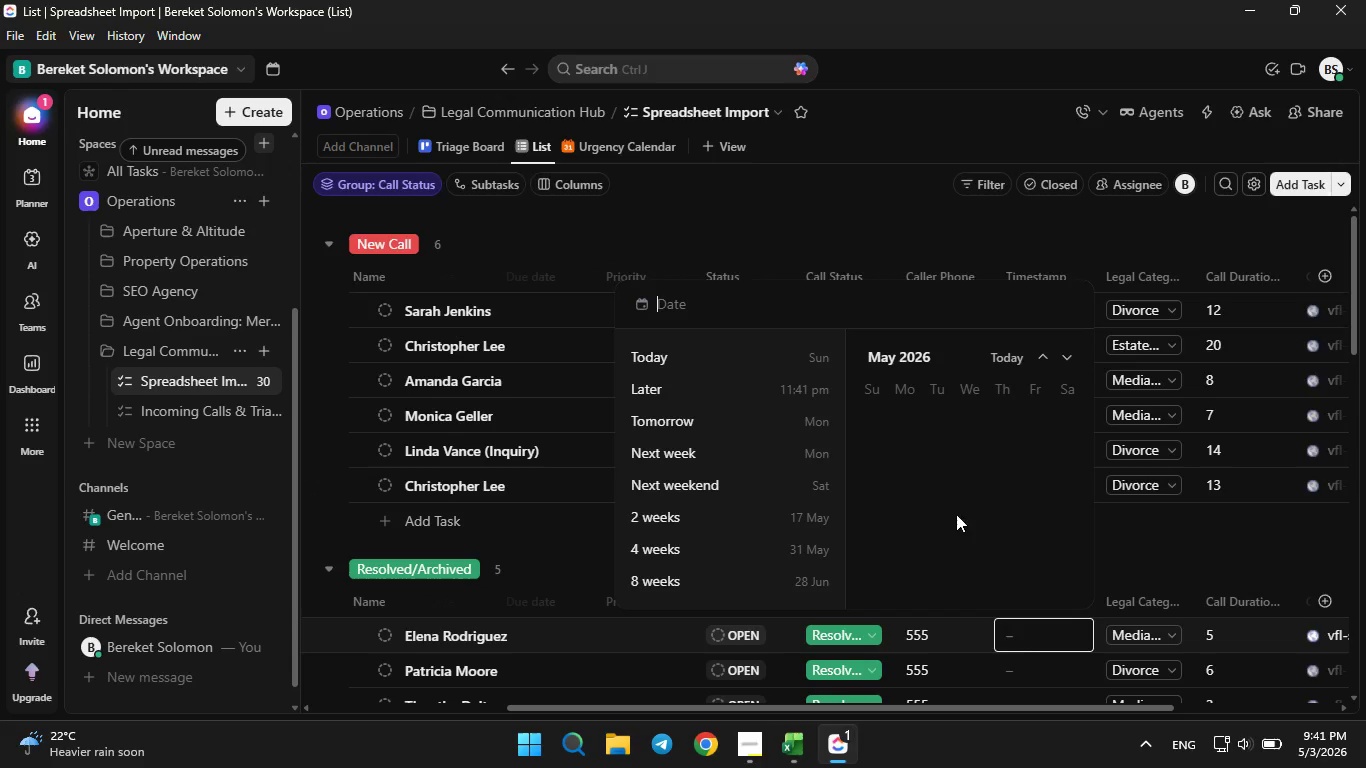 
left_click([910, 498])
 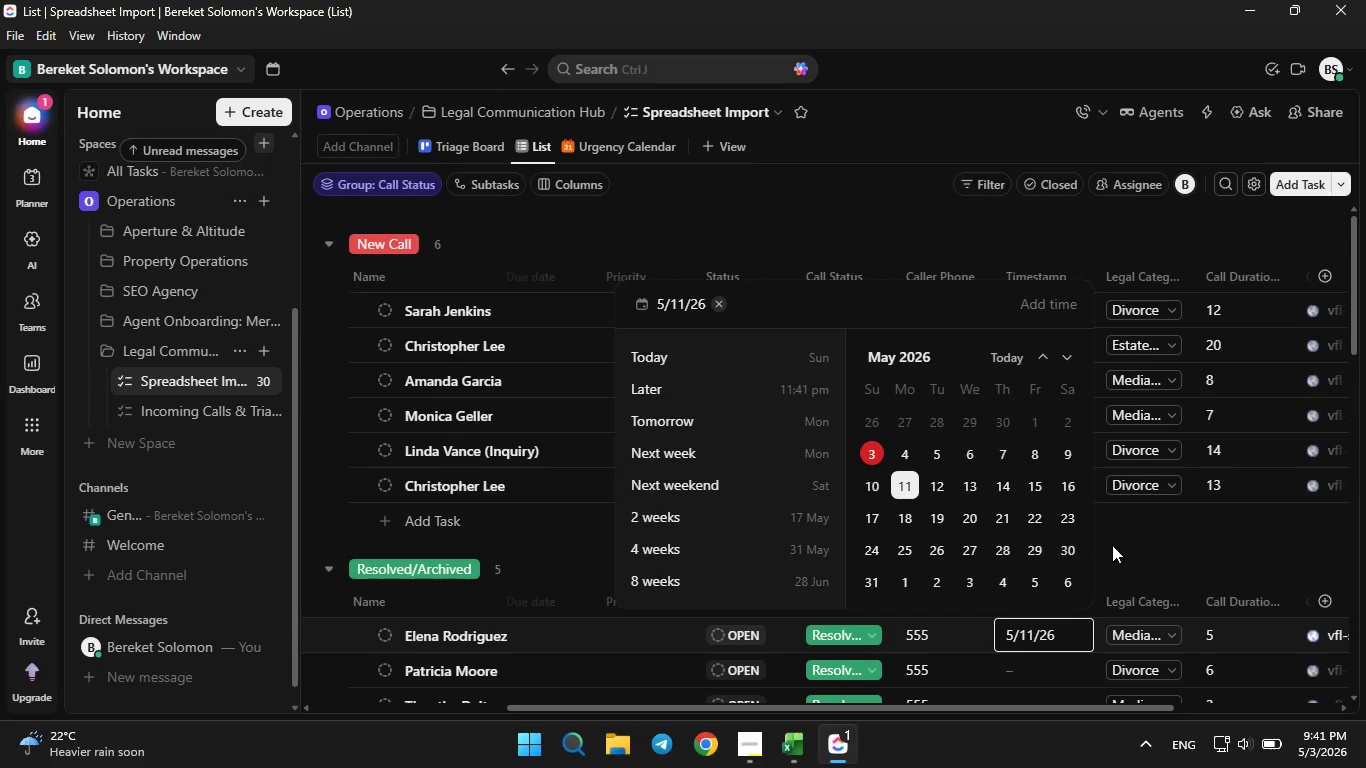 
left_click([1112, 544])
 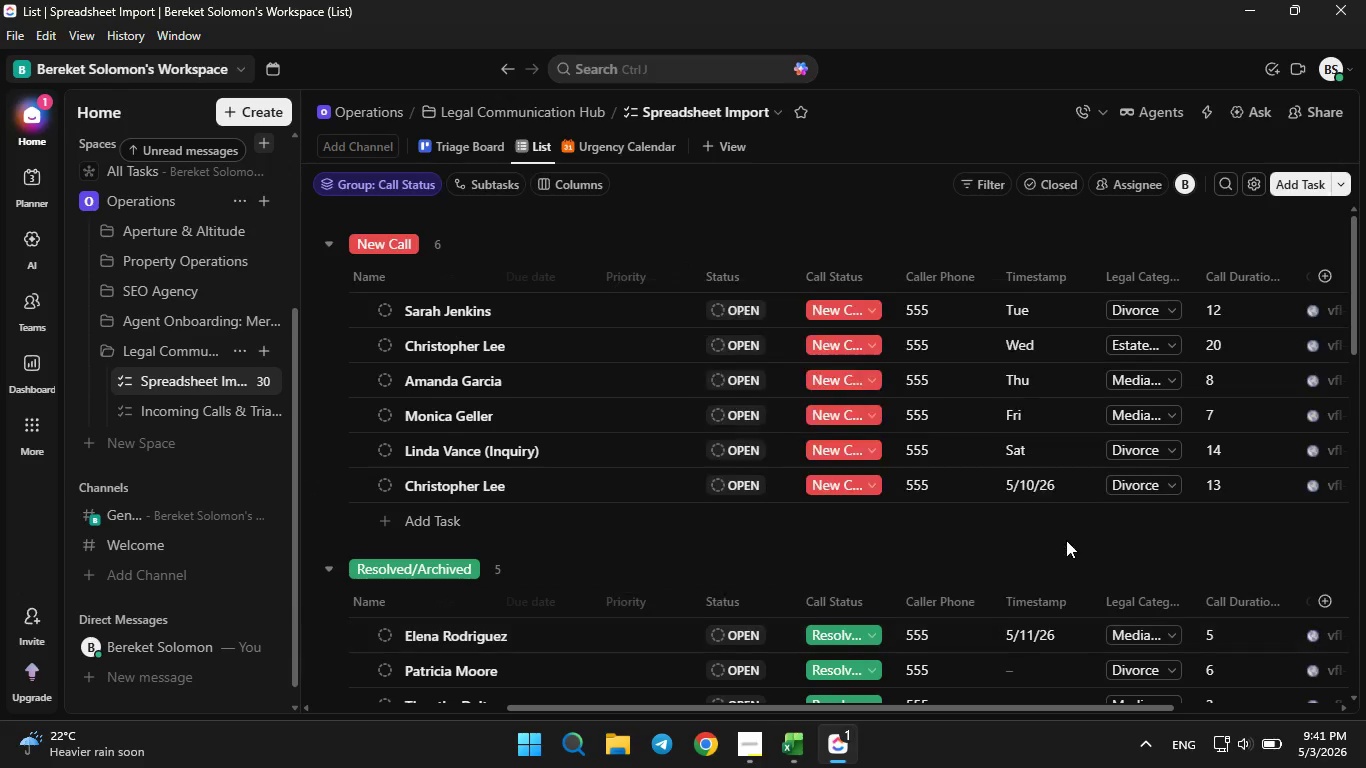 
scroll: coordinate [1066, 540], scroll_direction: down, amount: 1.0
 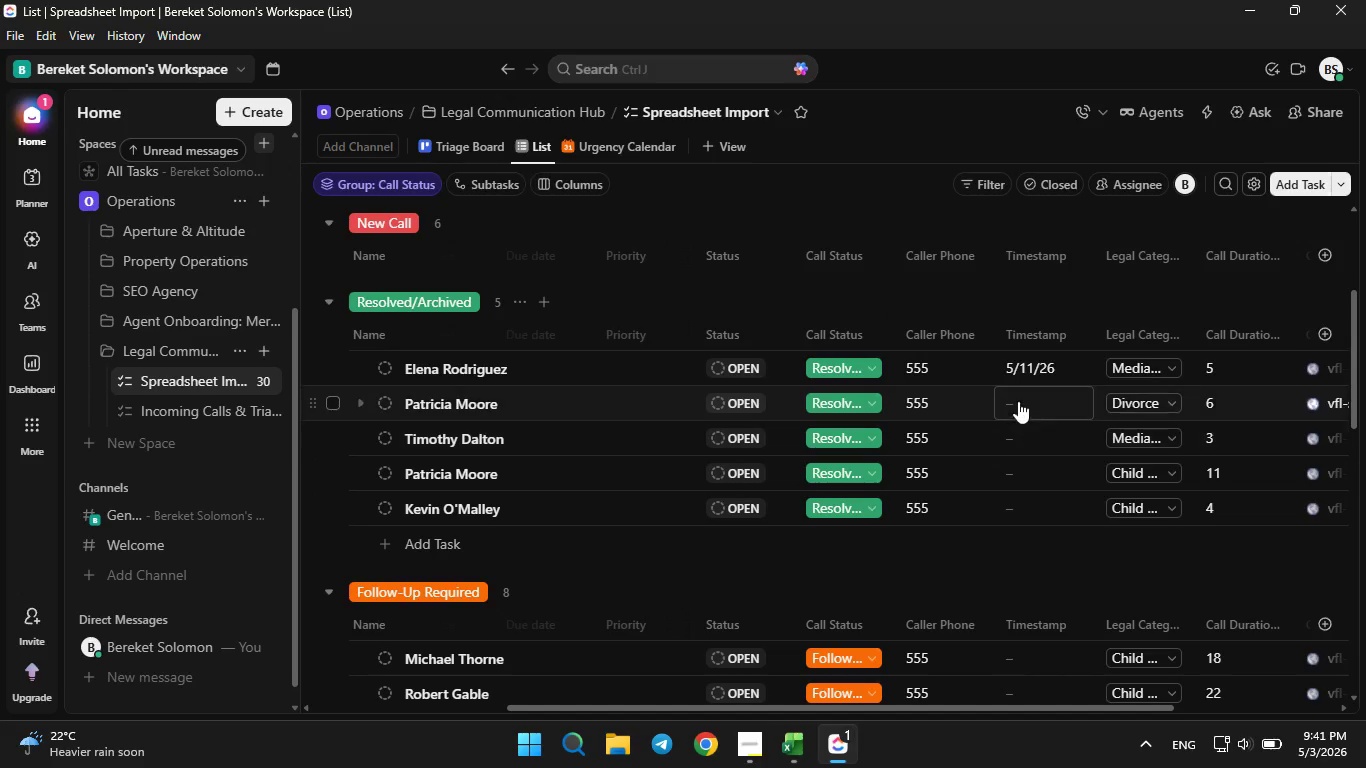 
left_click([1018, 401])
 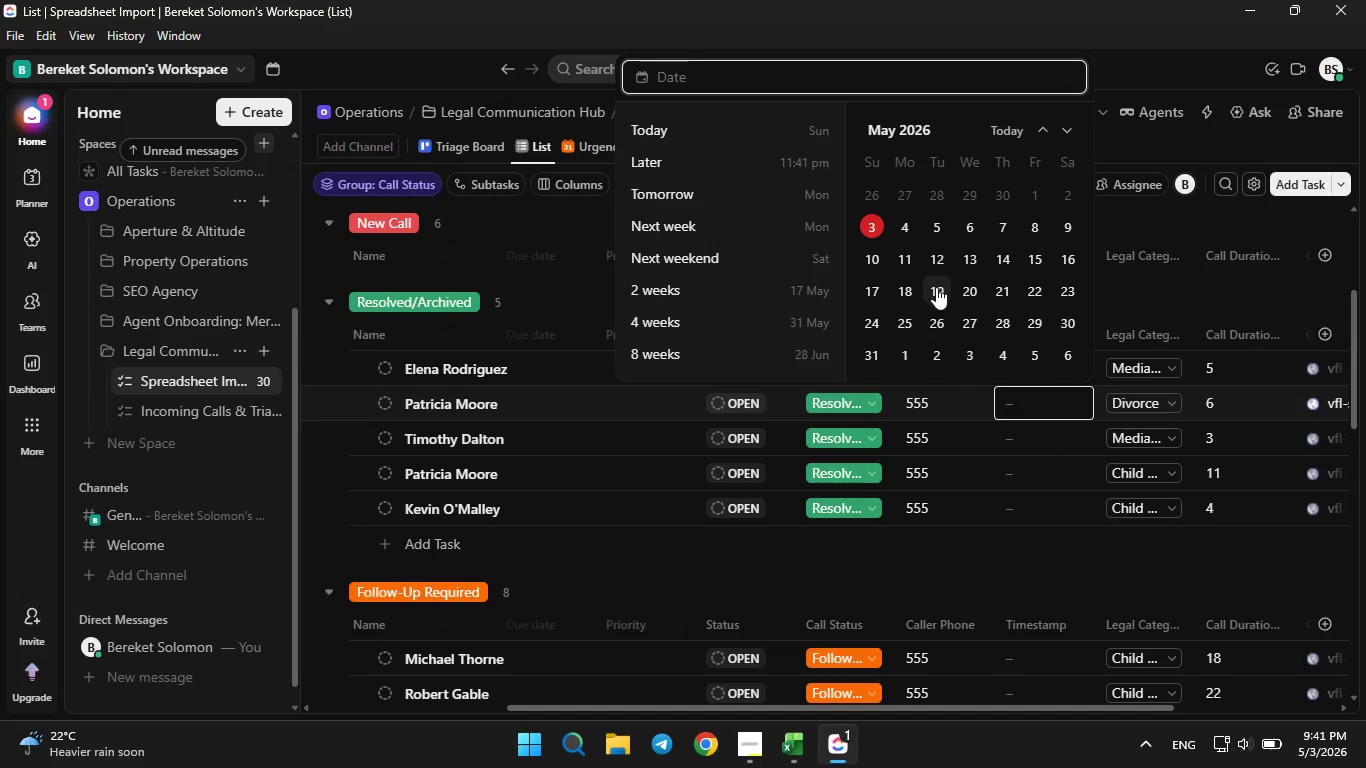 
left_click([936, 269])
 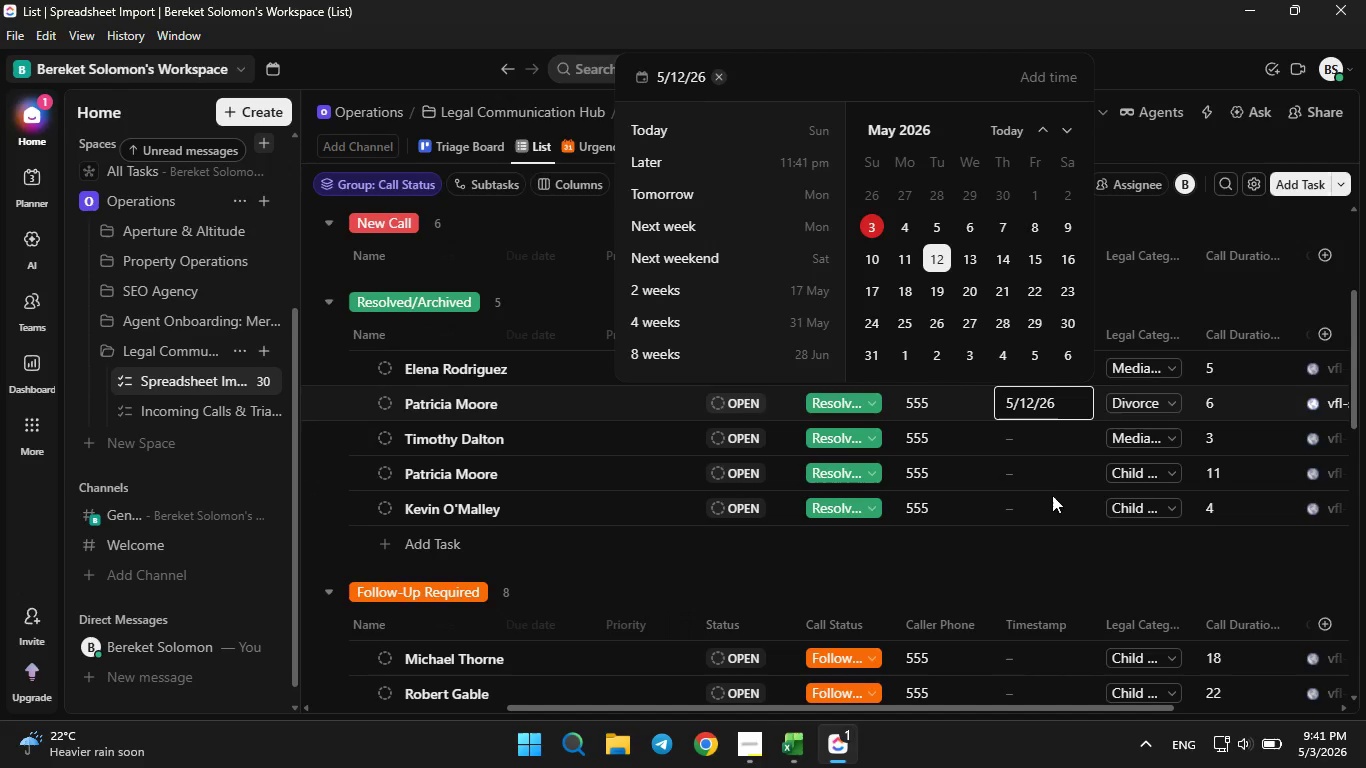 
left_click([1052, 495])
 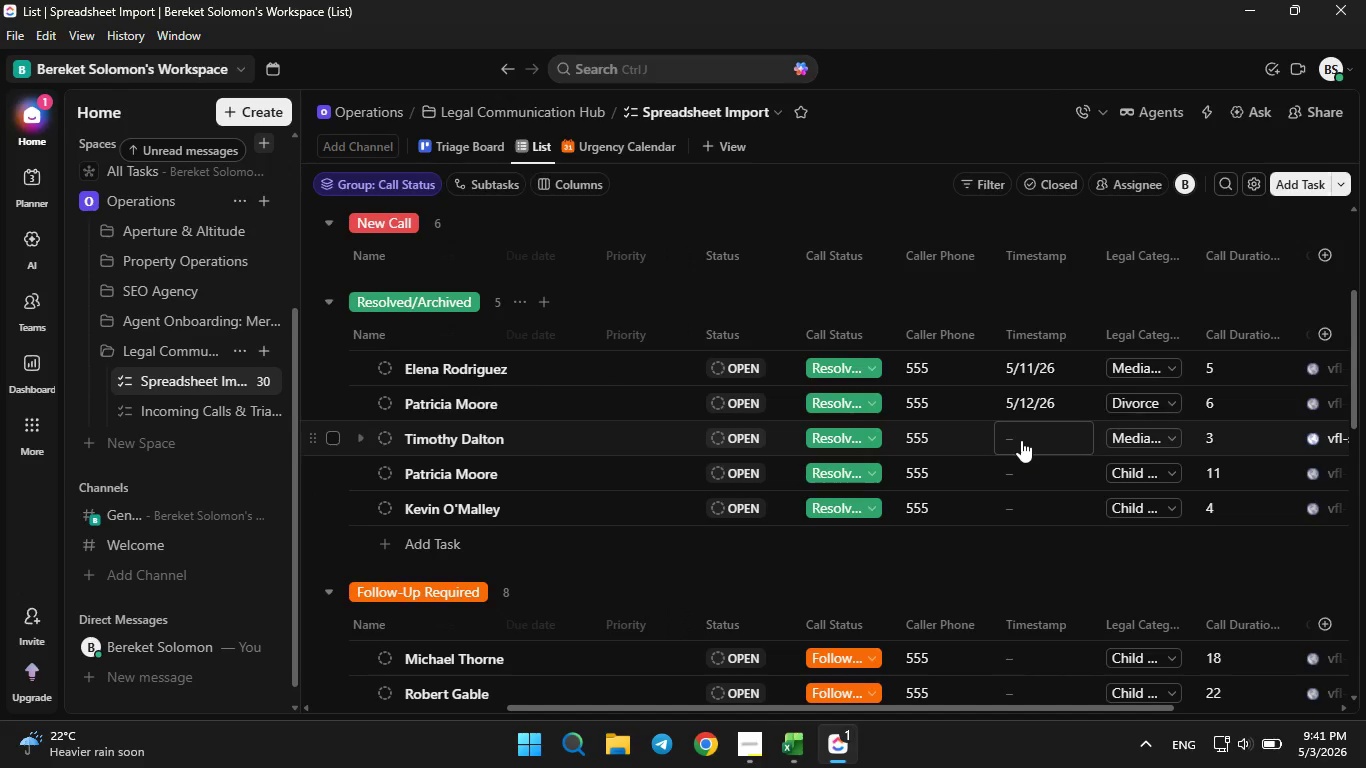 
left_click([1021, 440])
 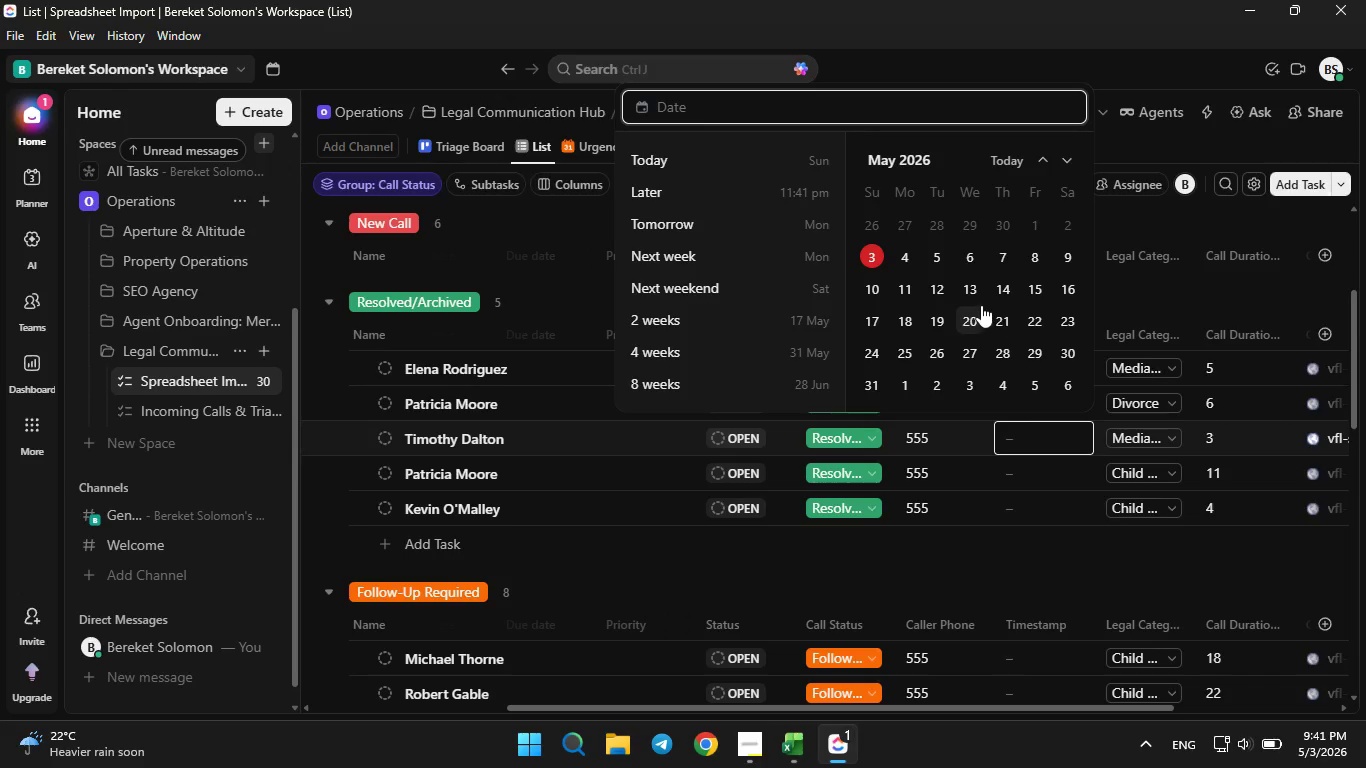 
left_click([976, 296])
 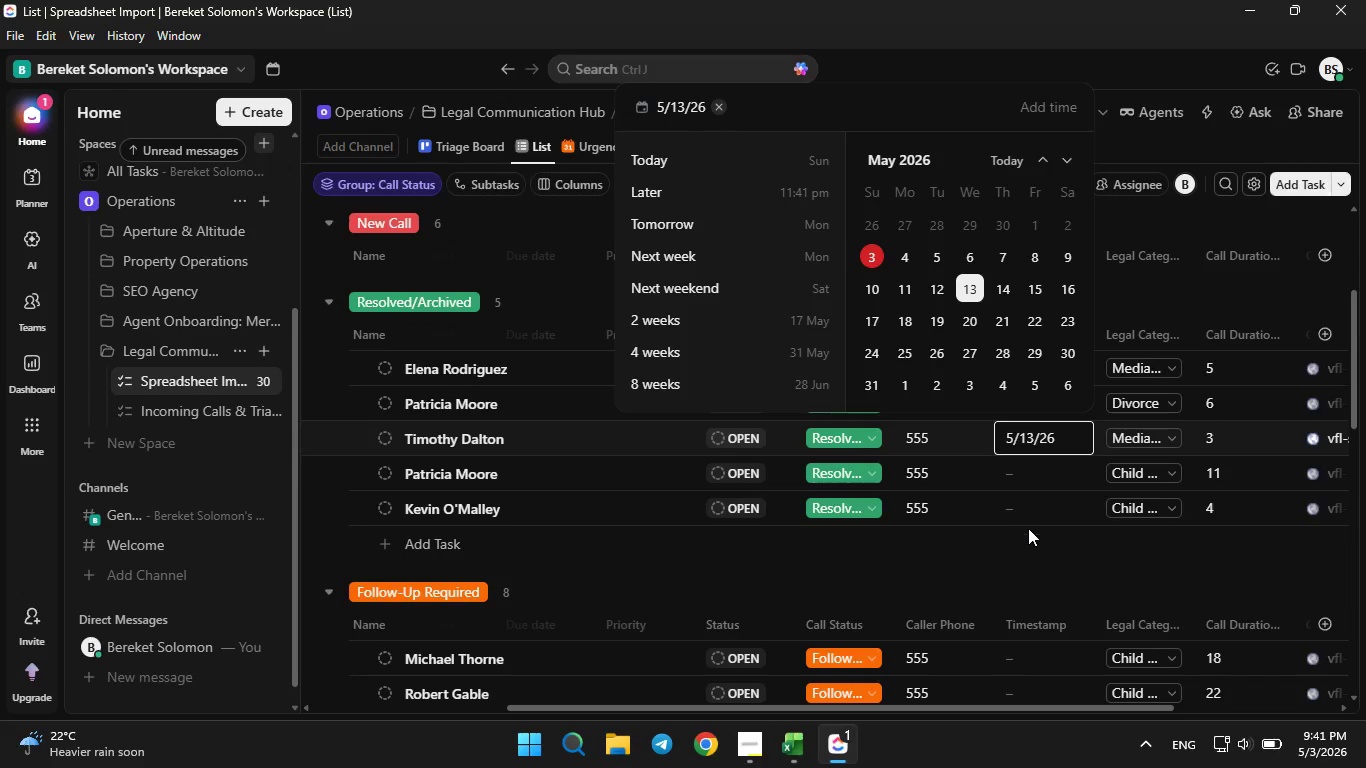 
double_click([1029, 529])
 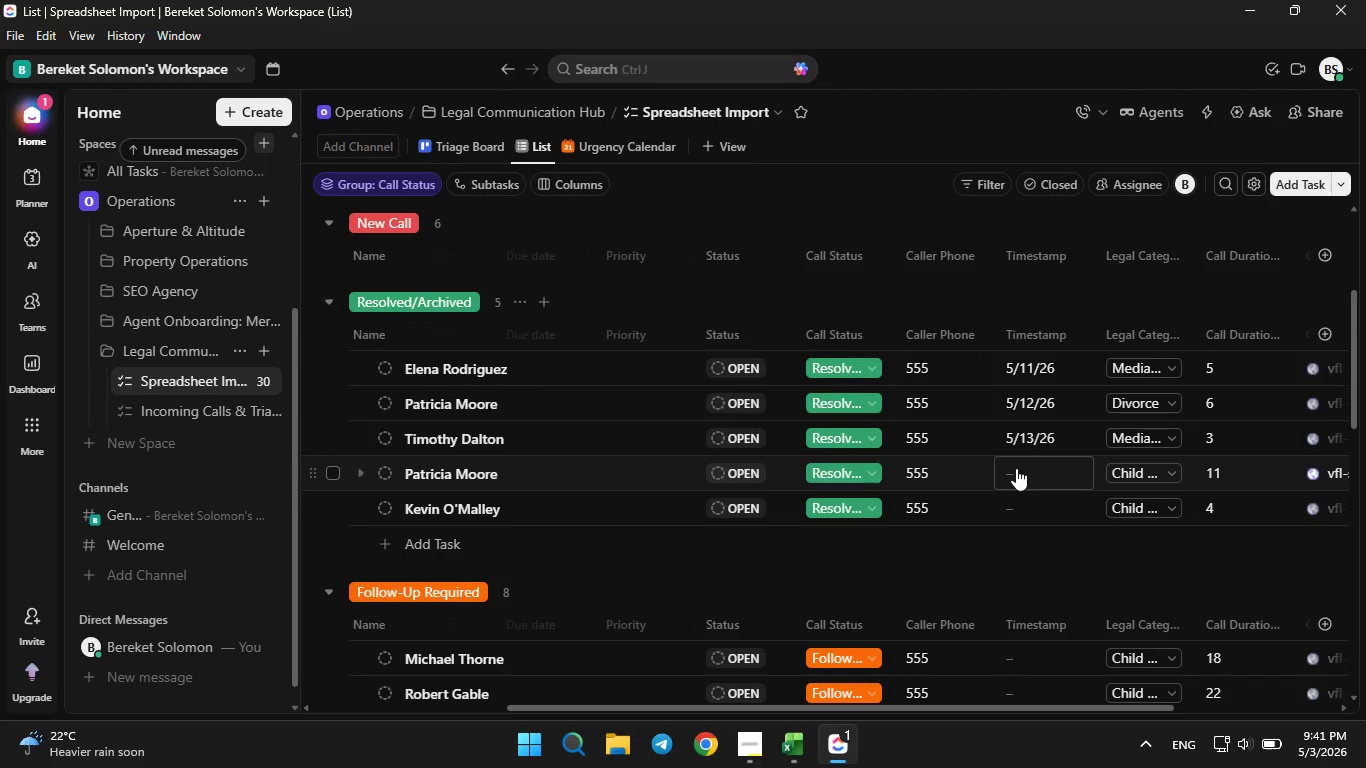 
left_click([1016, 468])
 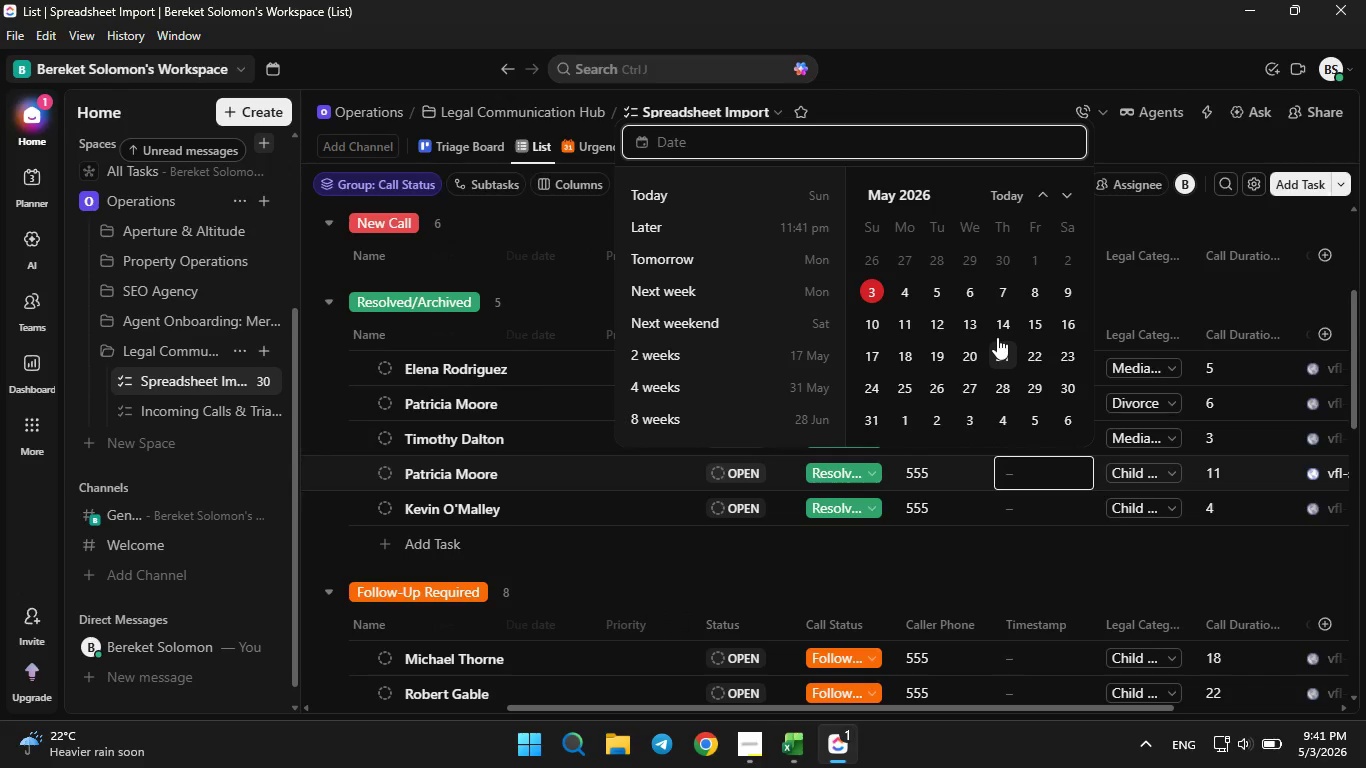 
left_click([1007, 324])
 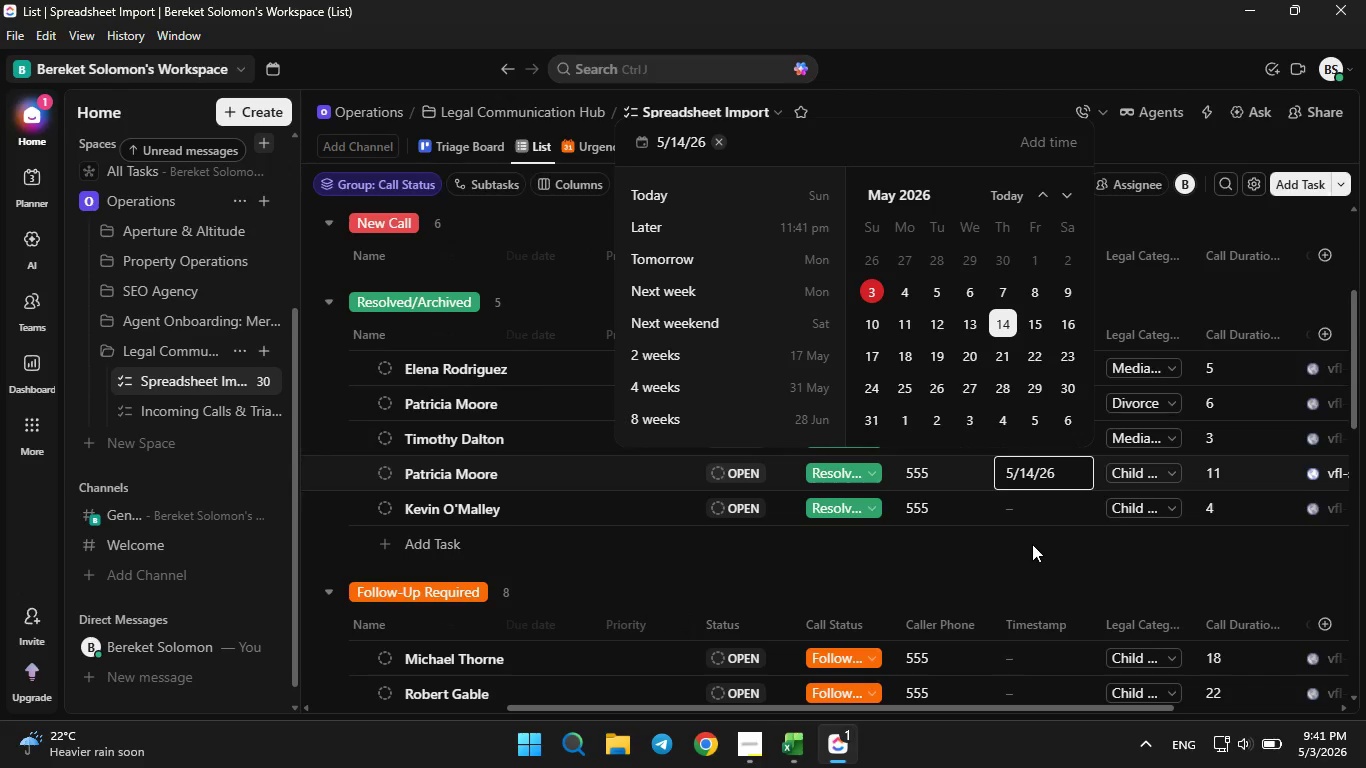 
double_click([1032, 544])
 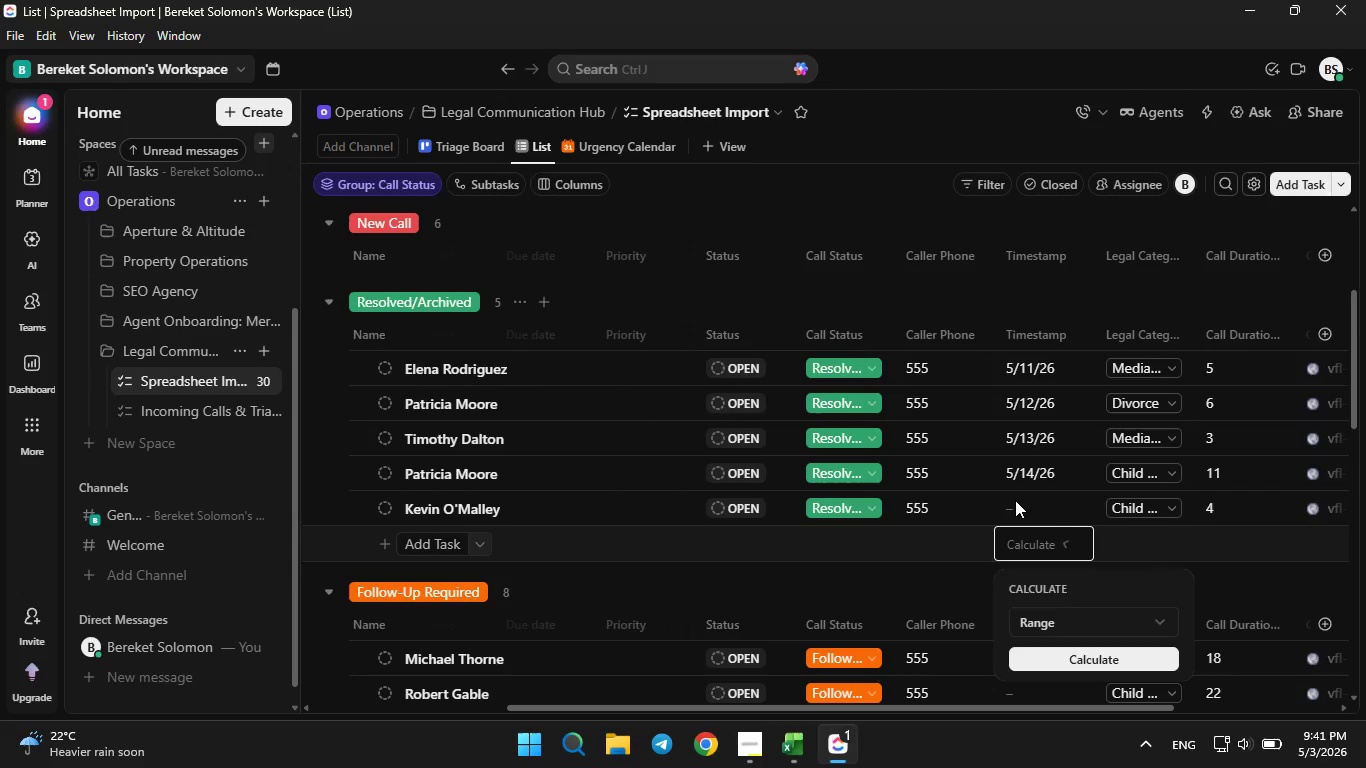 
left_click([1015, 500])
 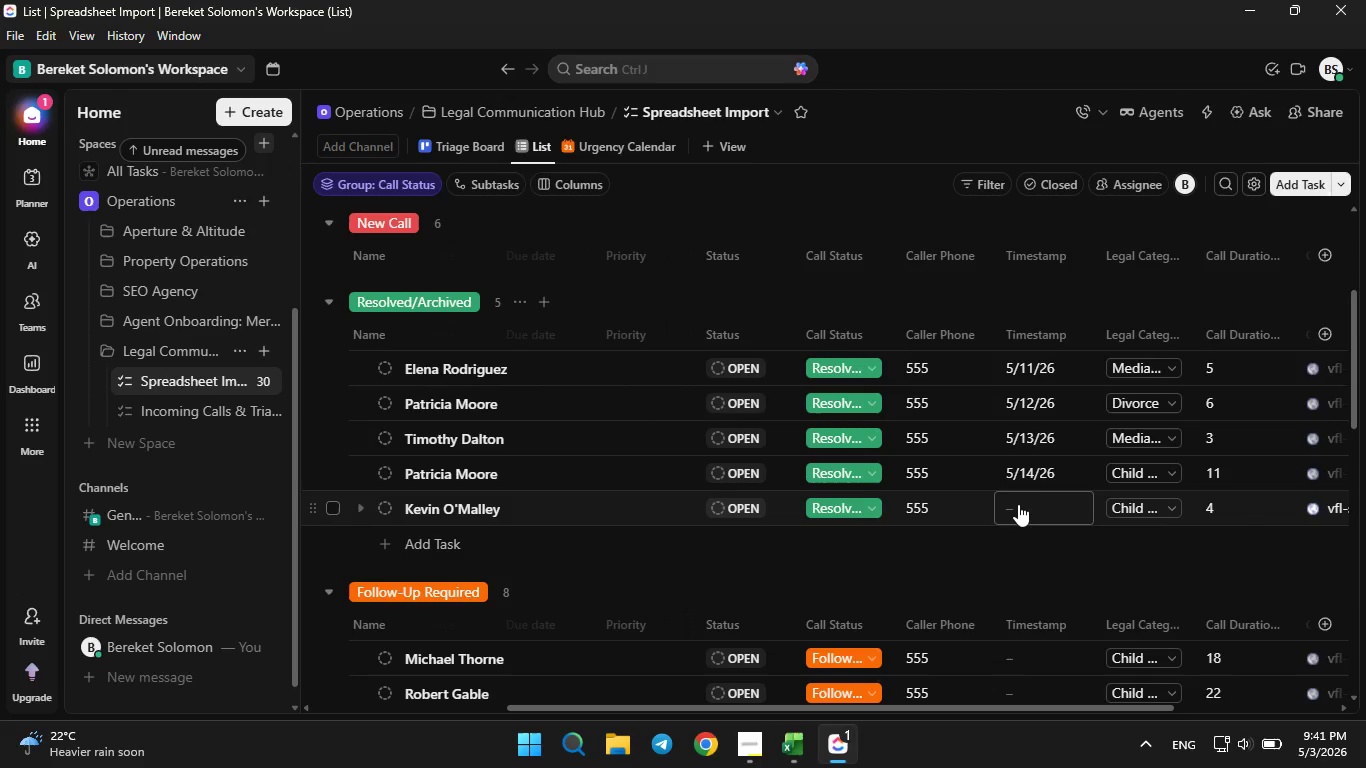 
left_click([1018, 504])
 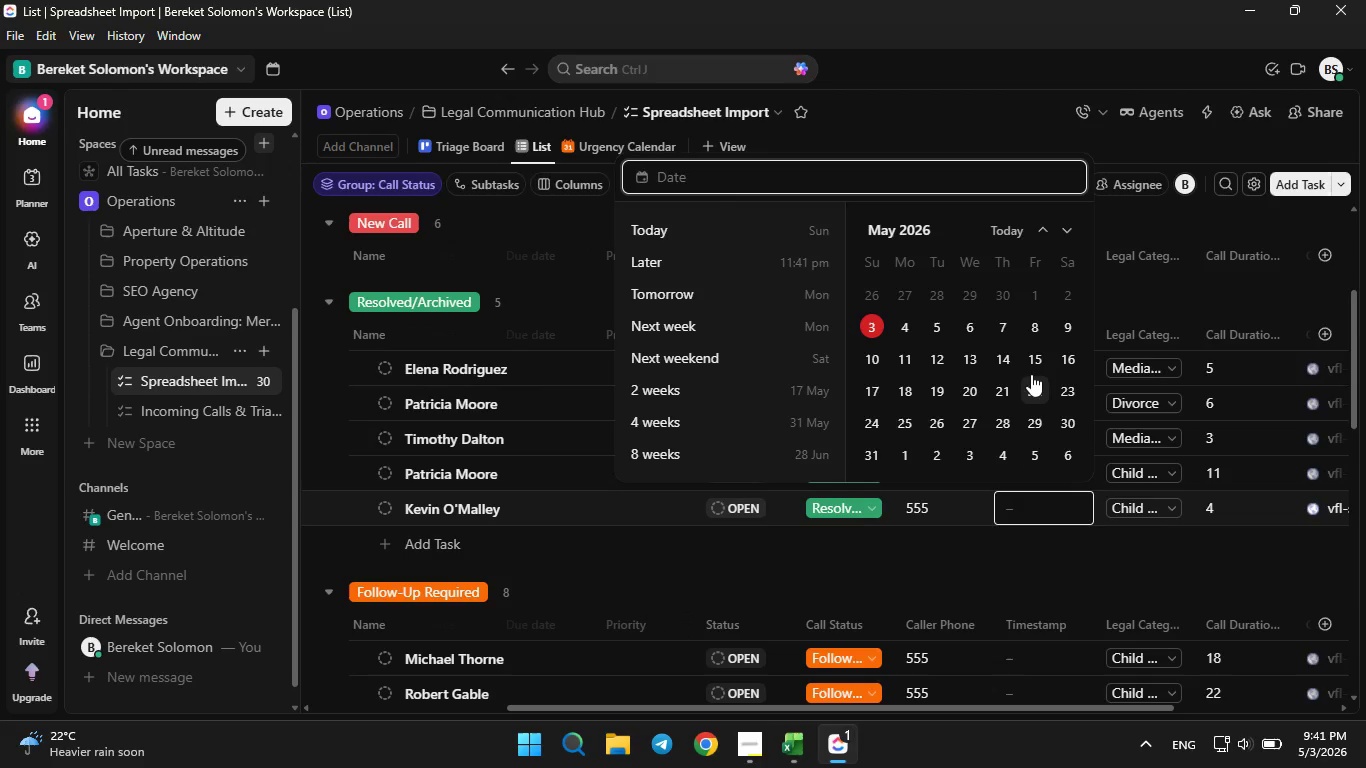 
left_click([1036, 361])
 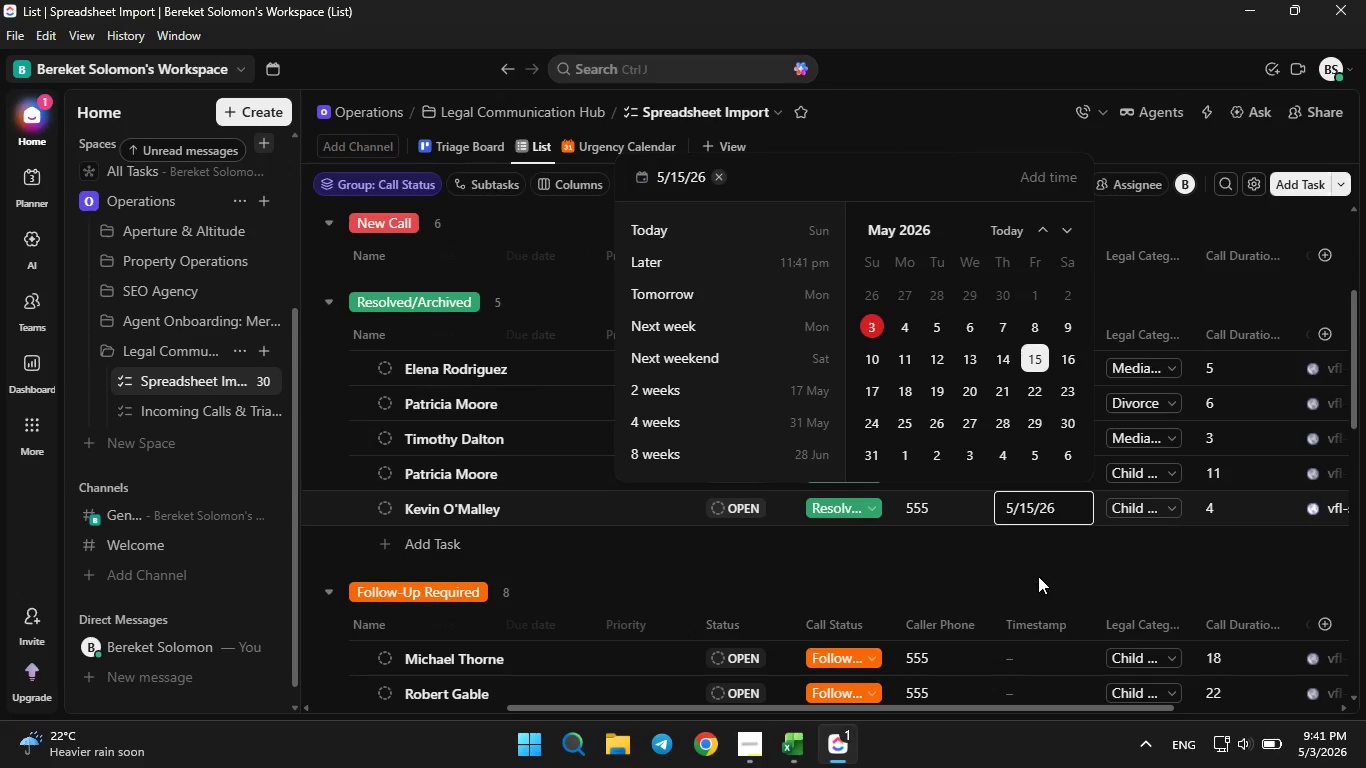 
left_click([1038, 577])
 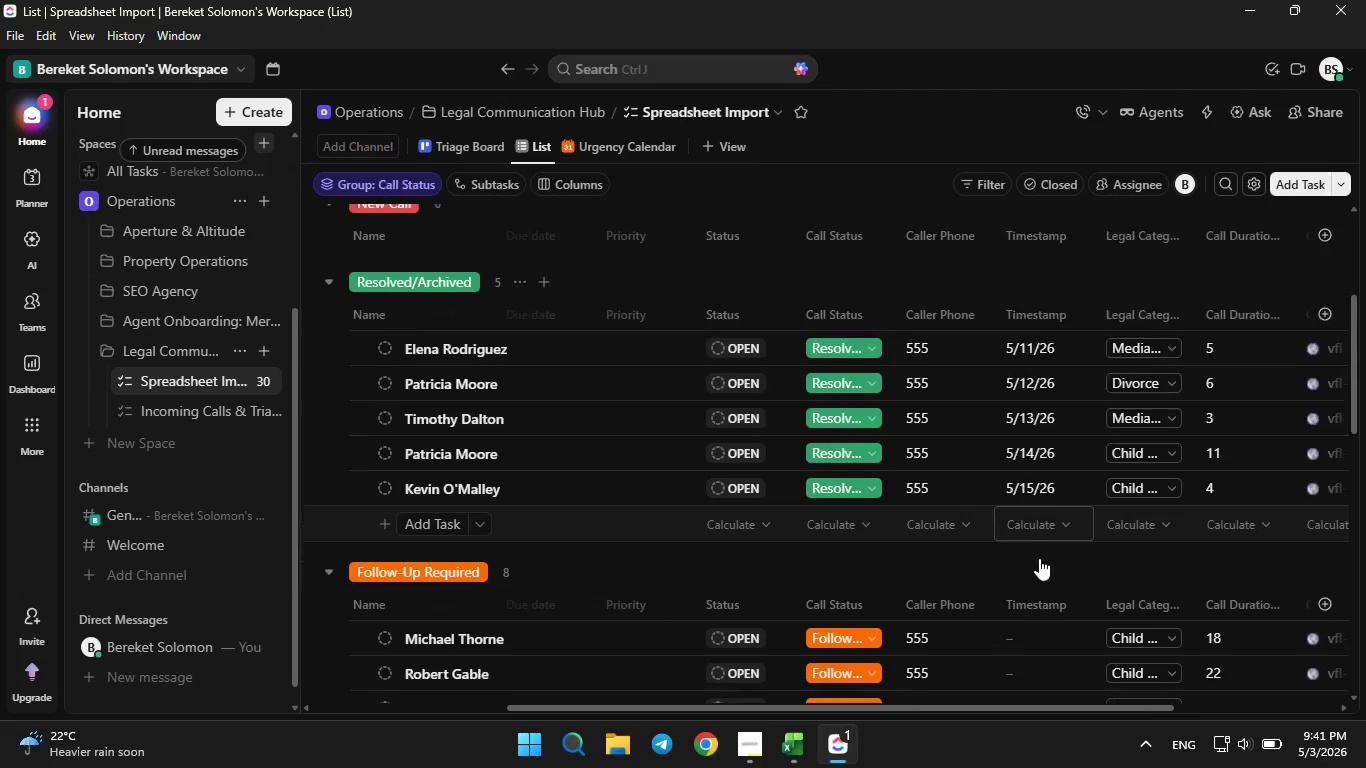 
scroll: coordinate [1039, 558], scroll_direction: down, amount: 2.0
 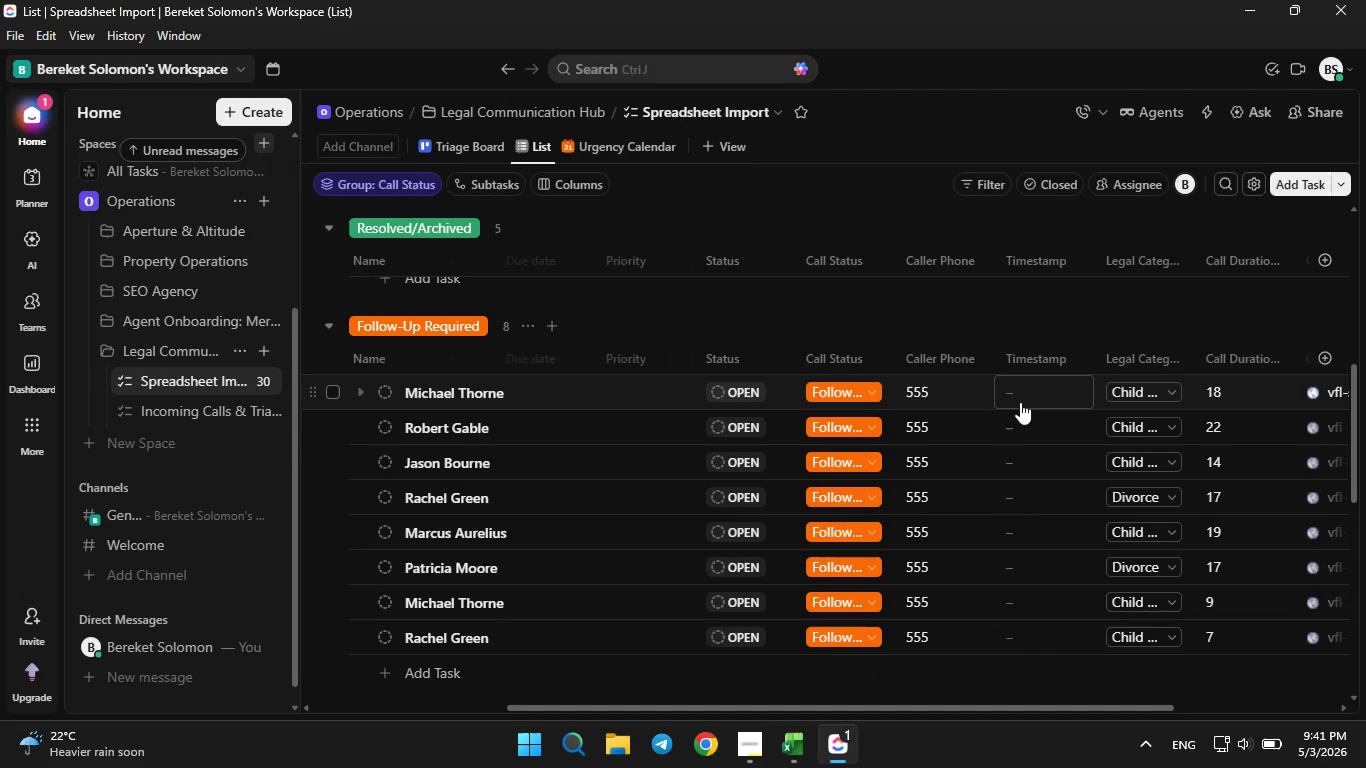 
left_click([1020, 402])
 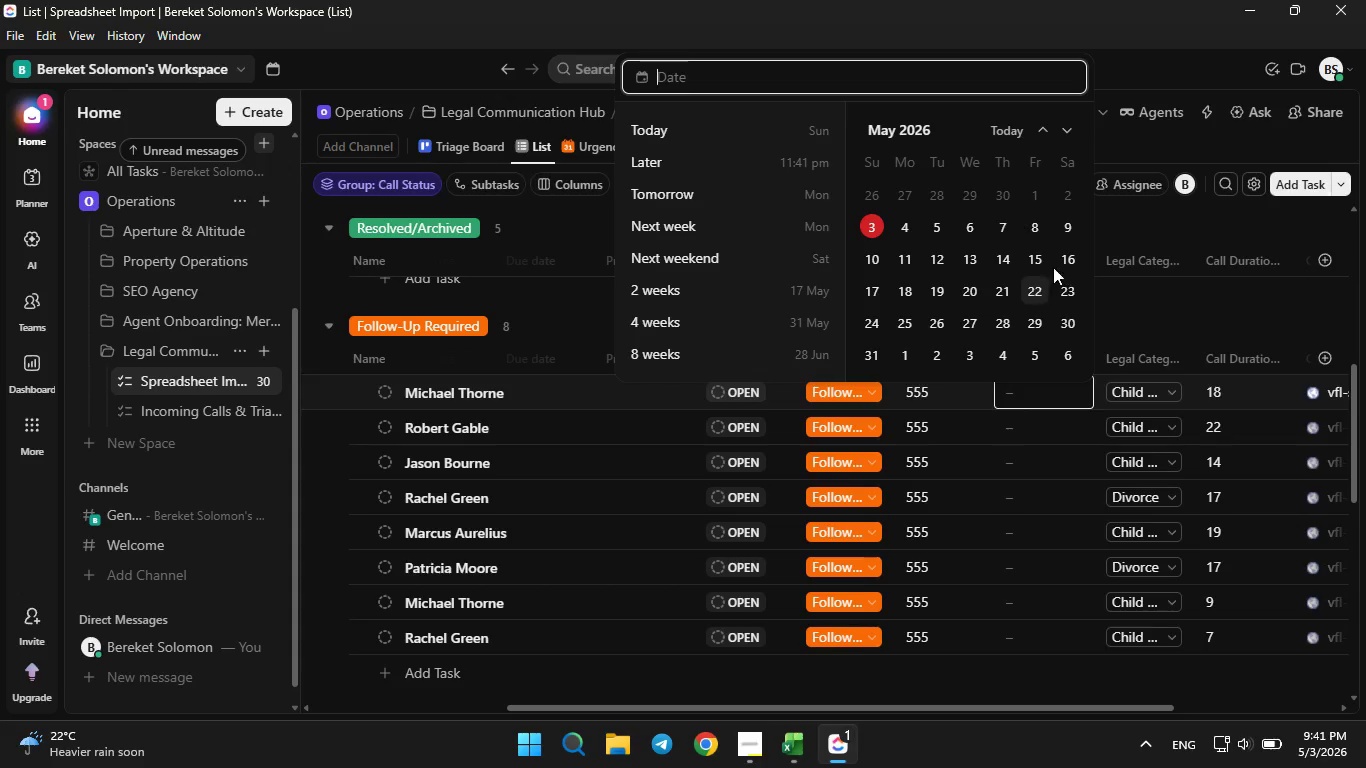 
left_click([1067, 261])
 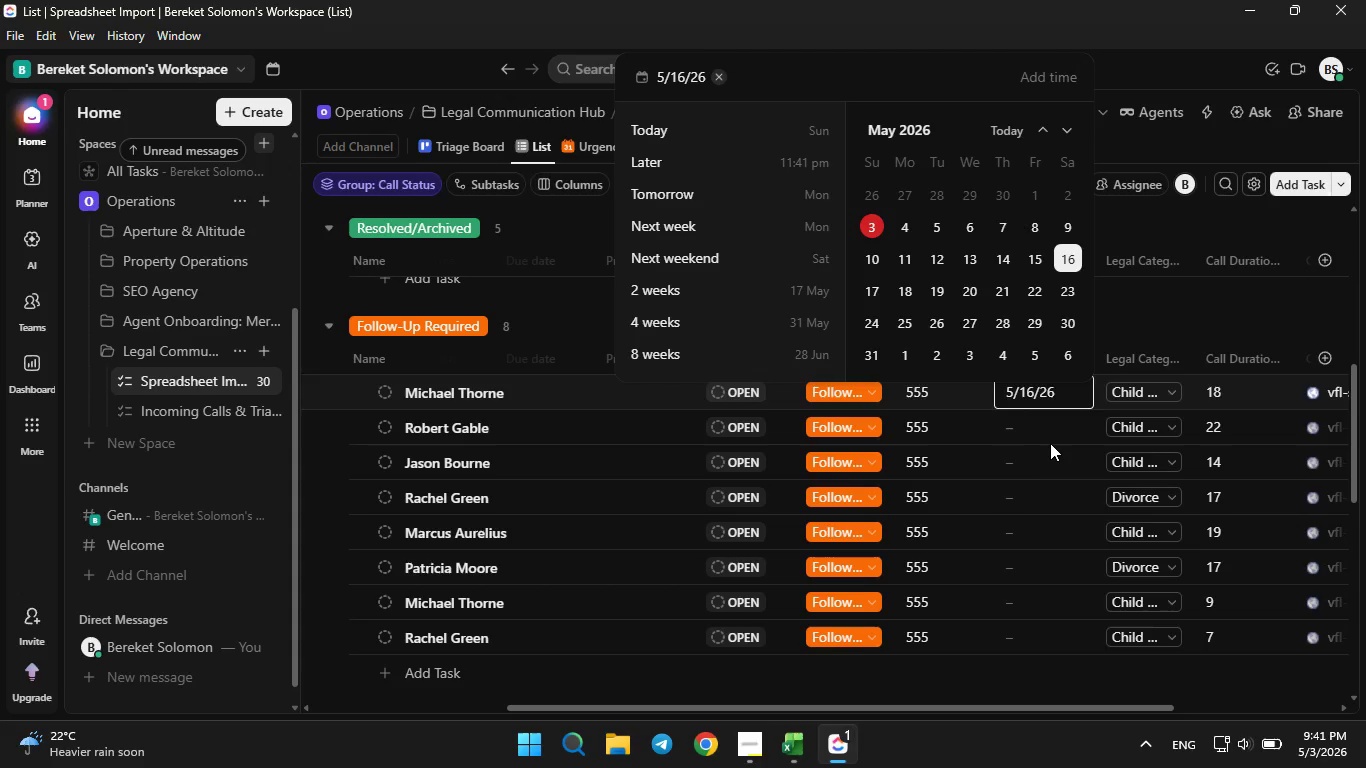 
left_click([1050, 444])
 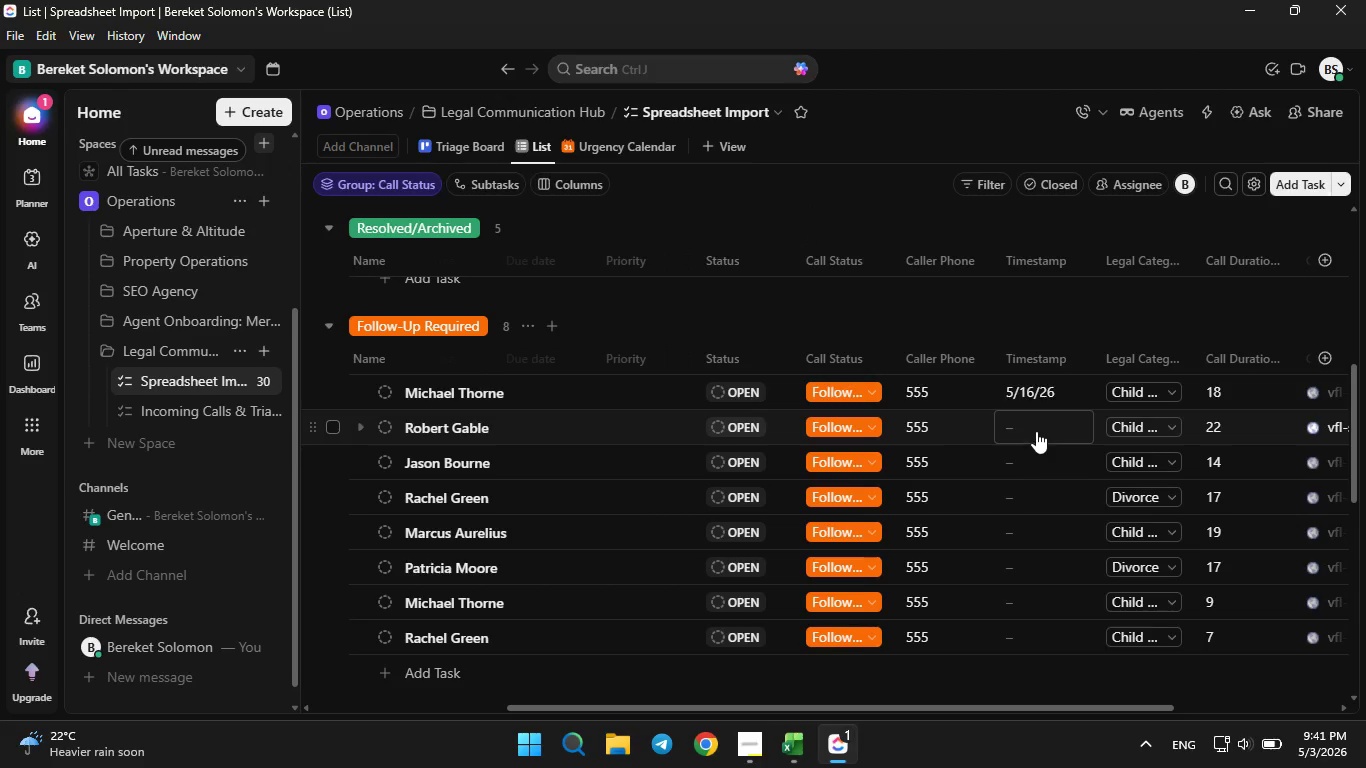 
left_click([1036, 431])
 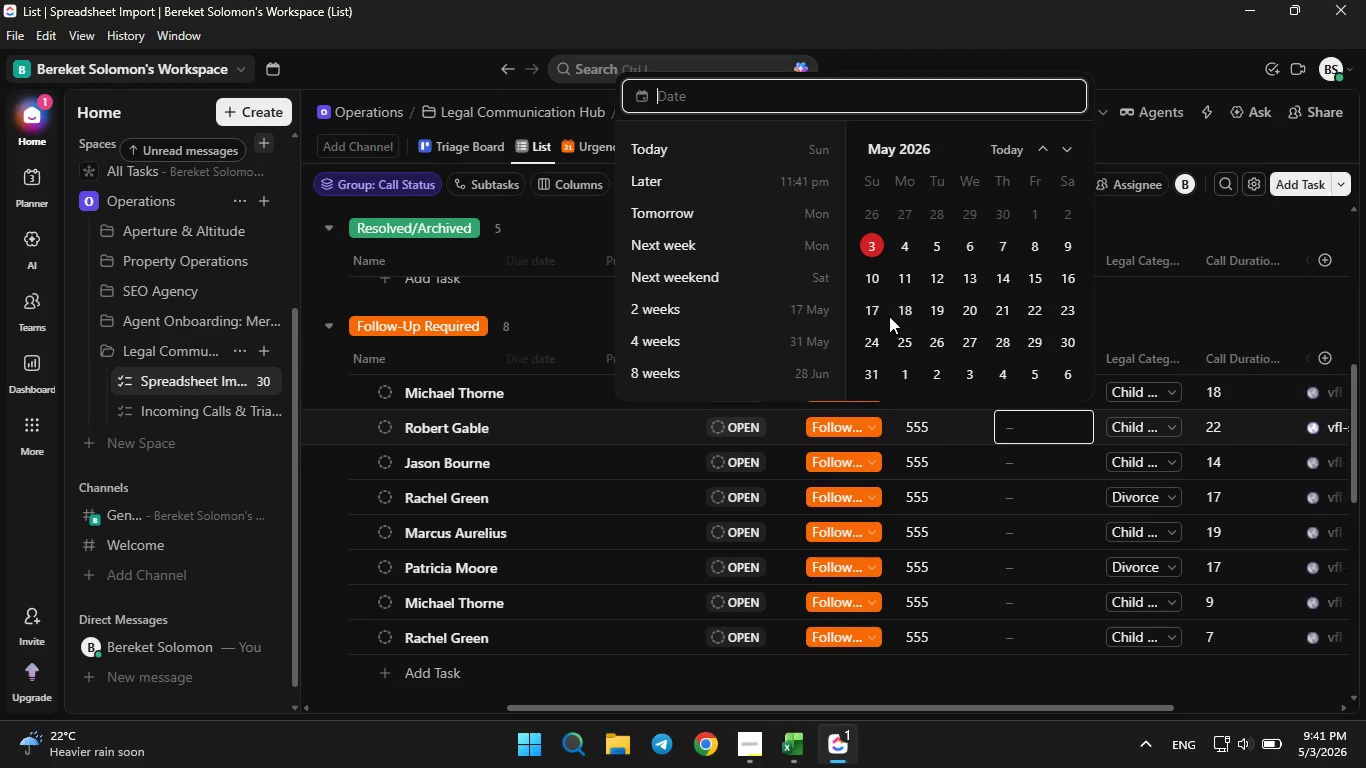 
left_click([876, 315])
 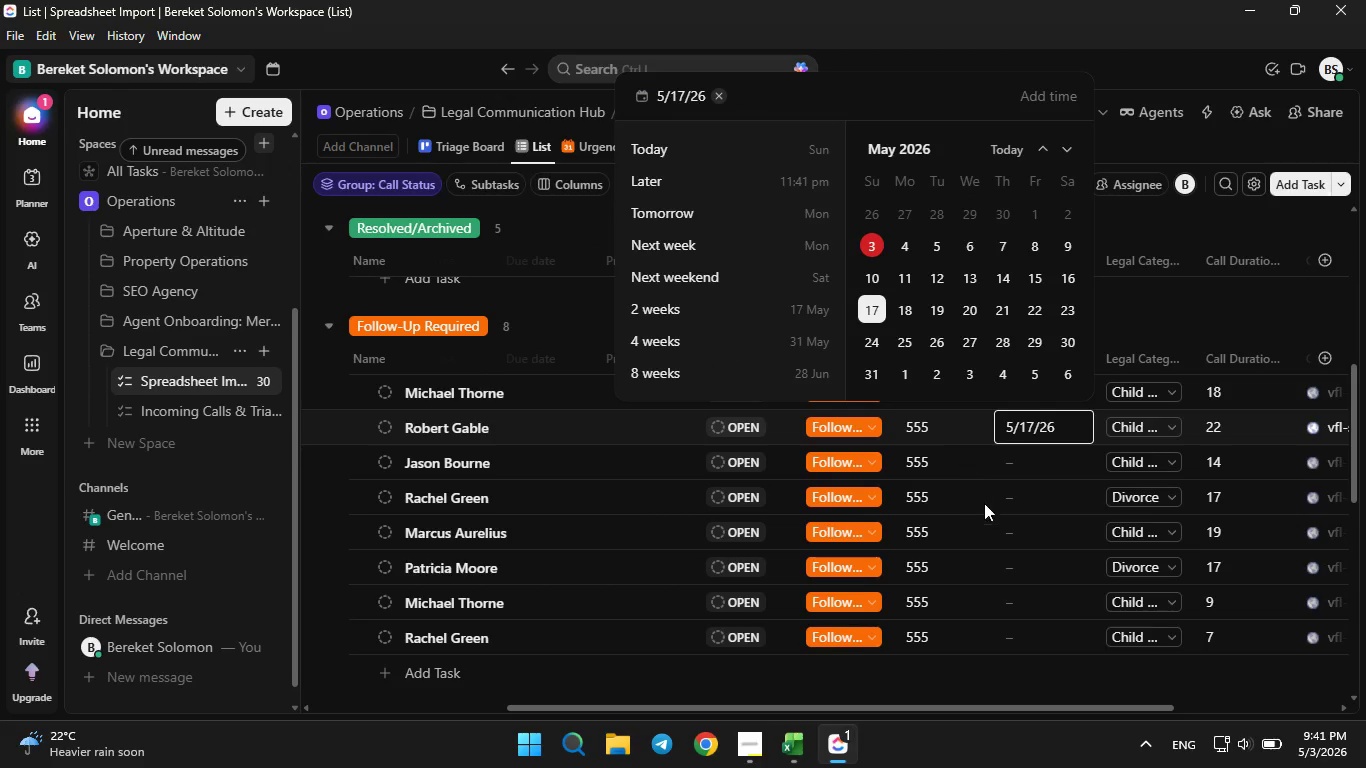 
left_click([984, 503])
 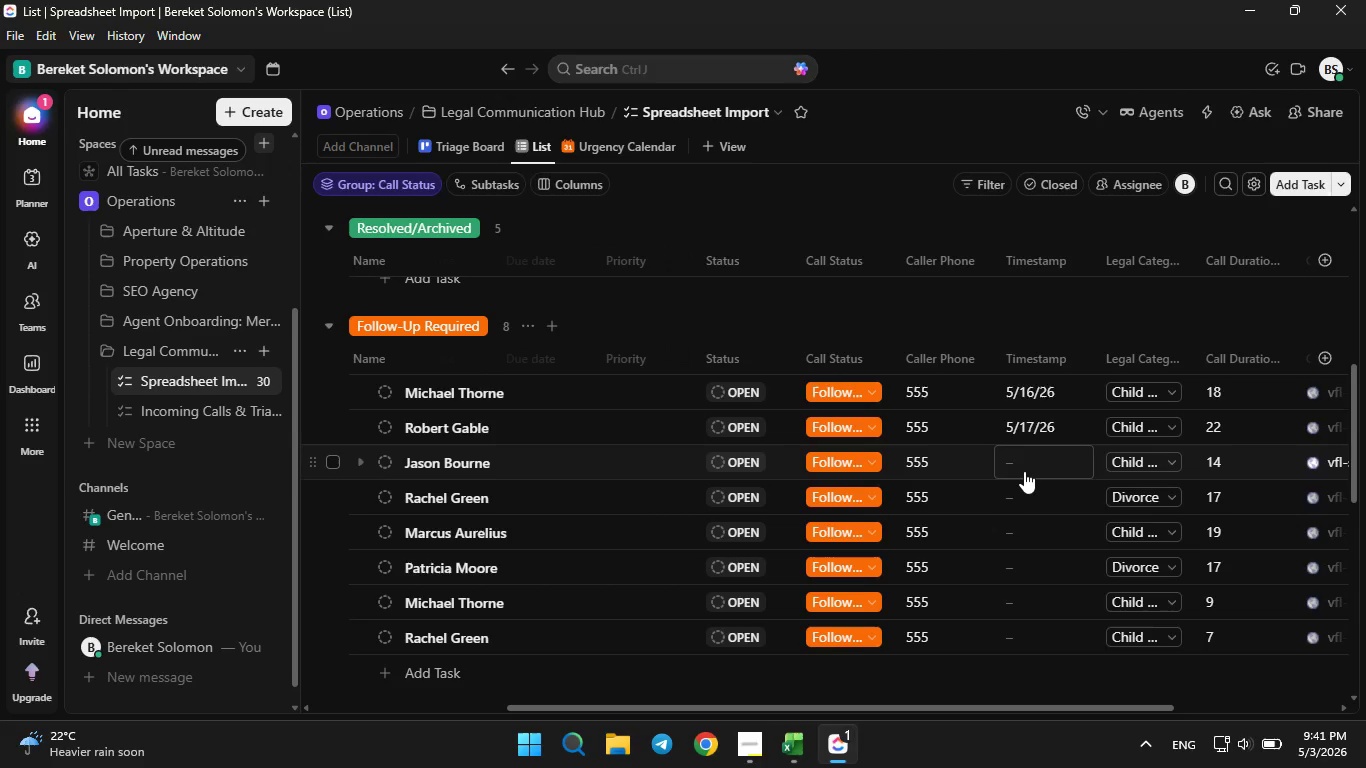 
left_click([1024, 471])
 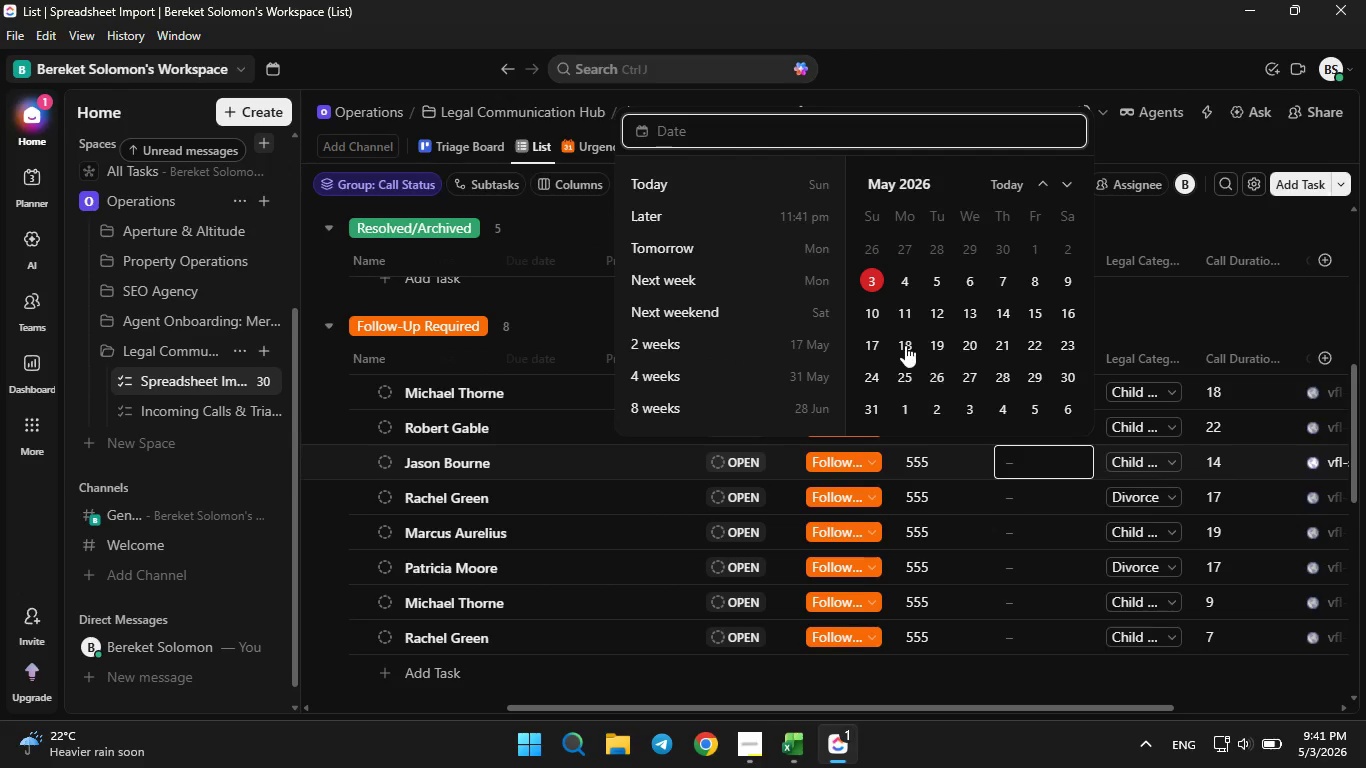 
left_click([903, 344])
 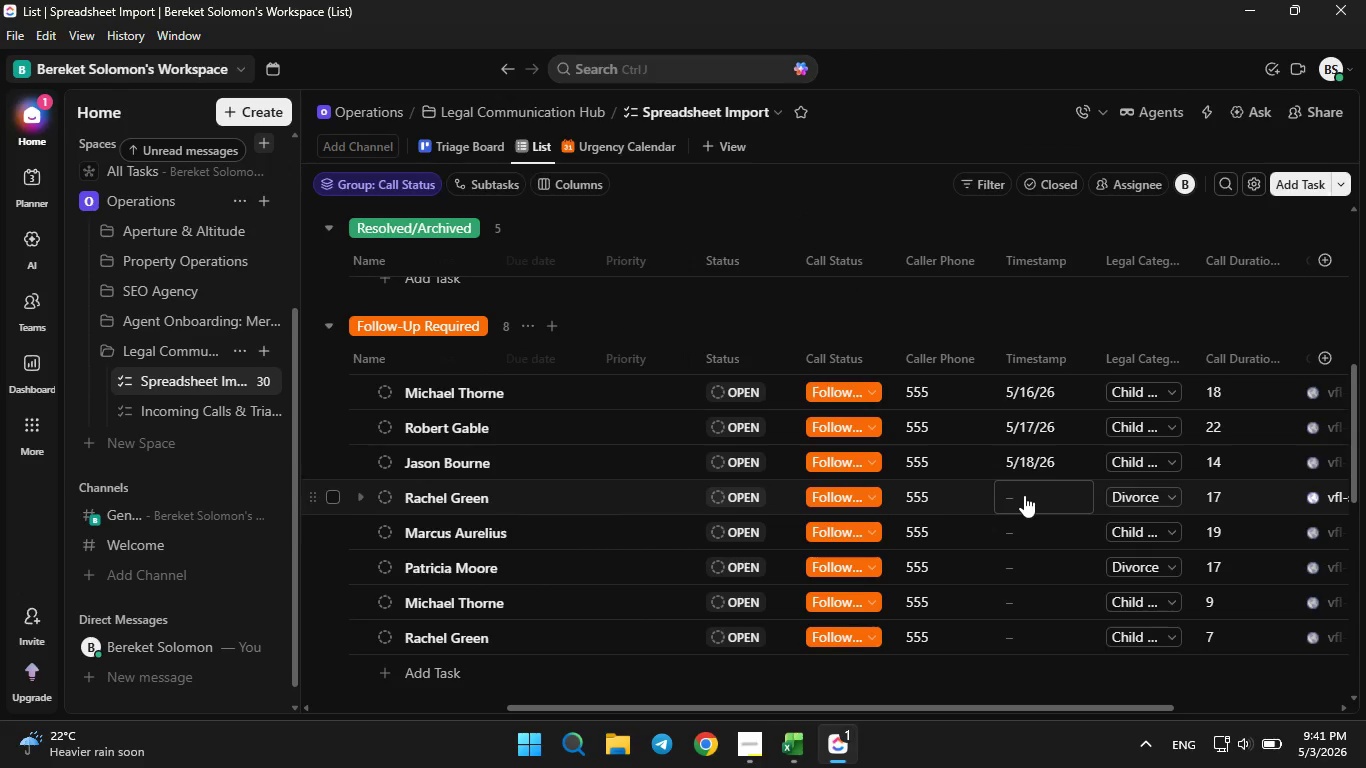 
left_click([1024, 495])
 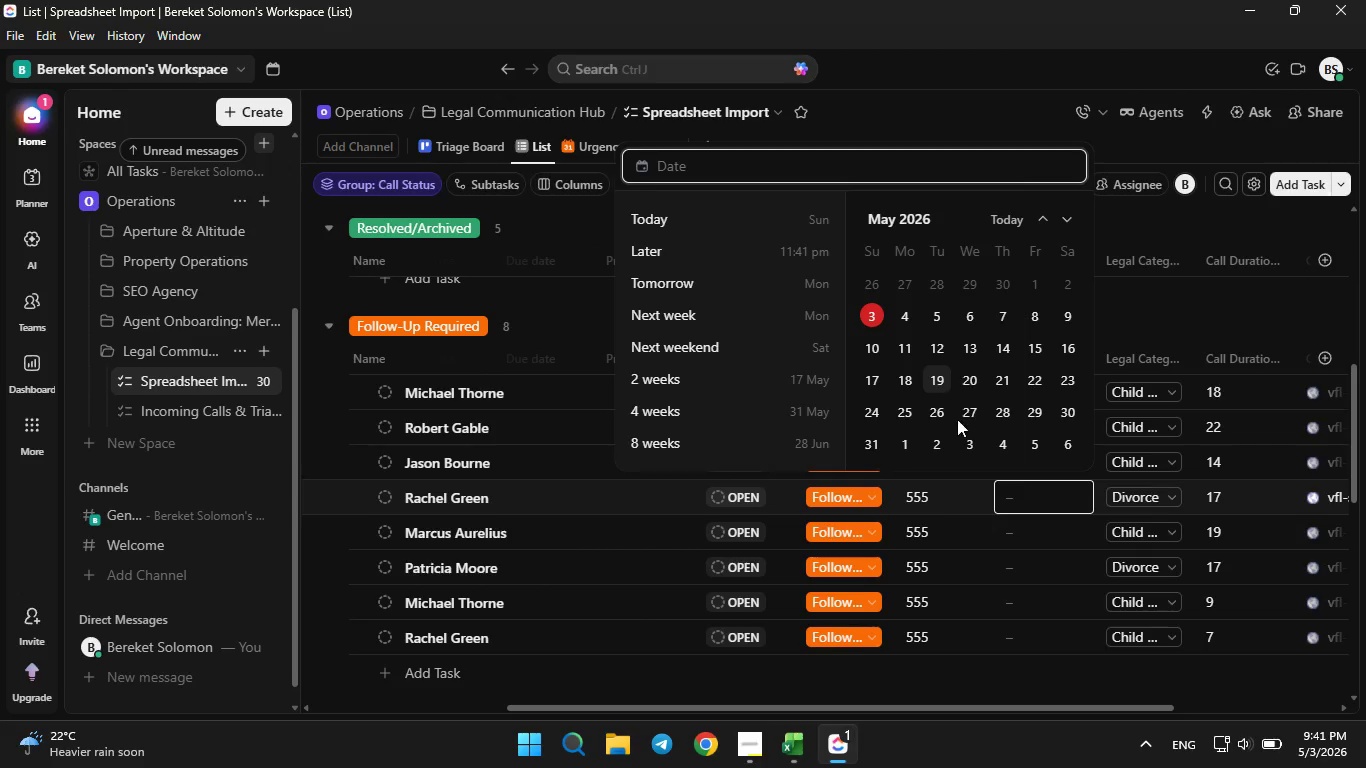 
double_click([1068, 566])
 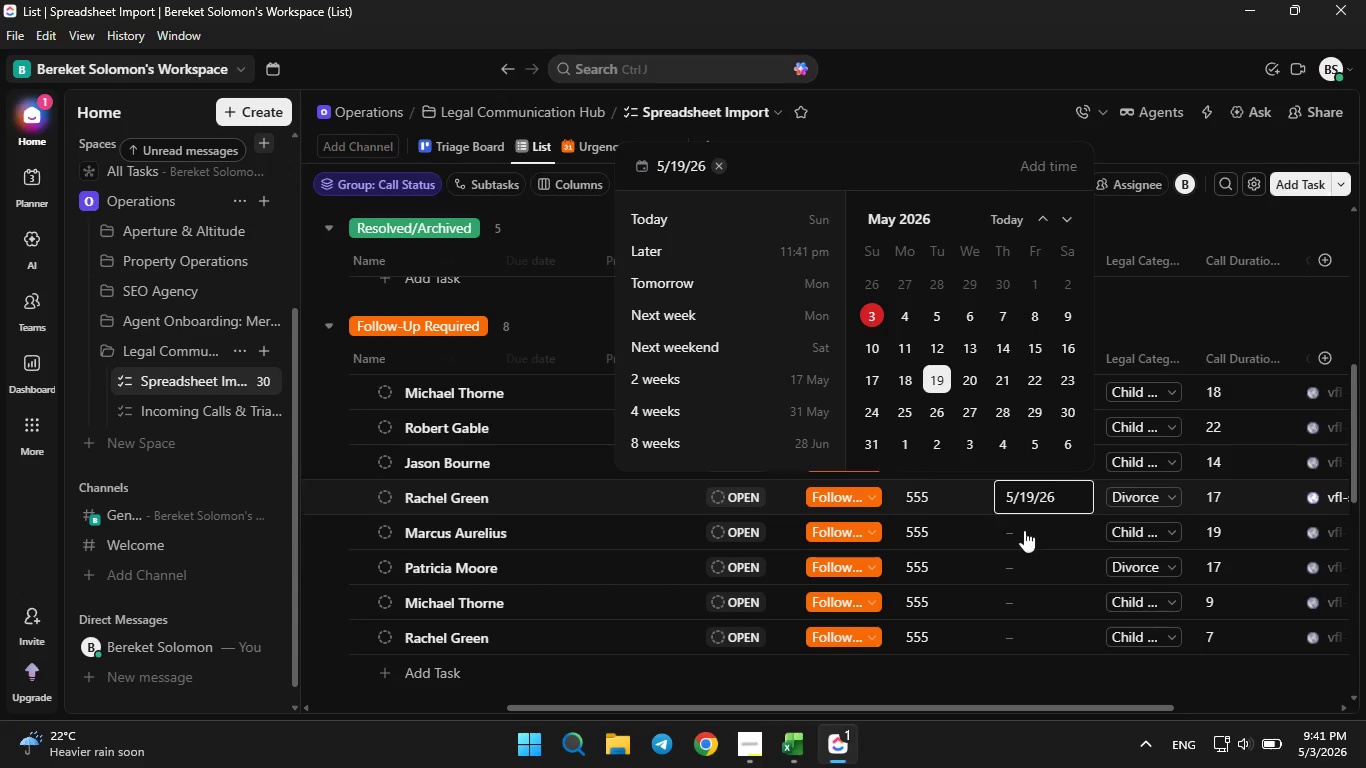 
triple_click([1024, 530])
 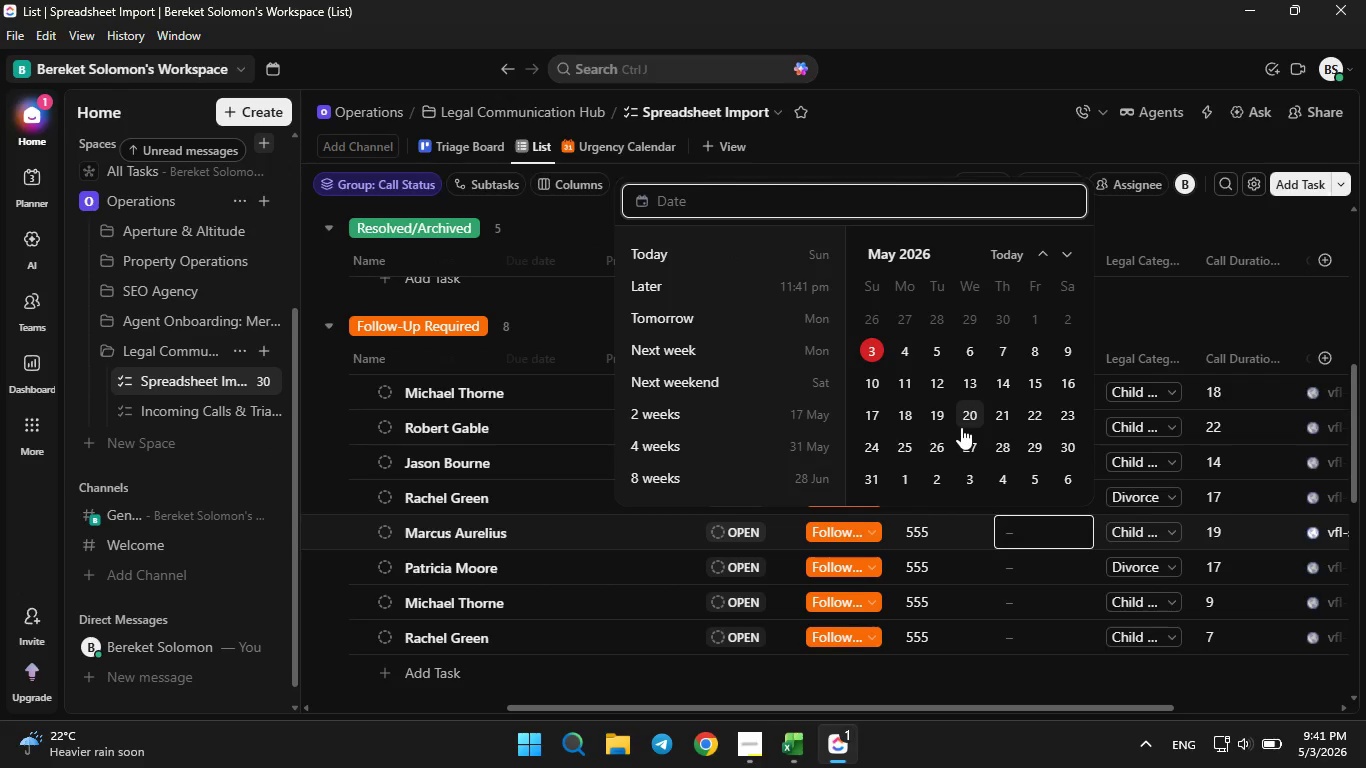 
left_click([976, 421])
 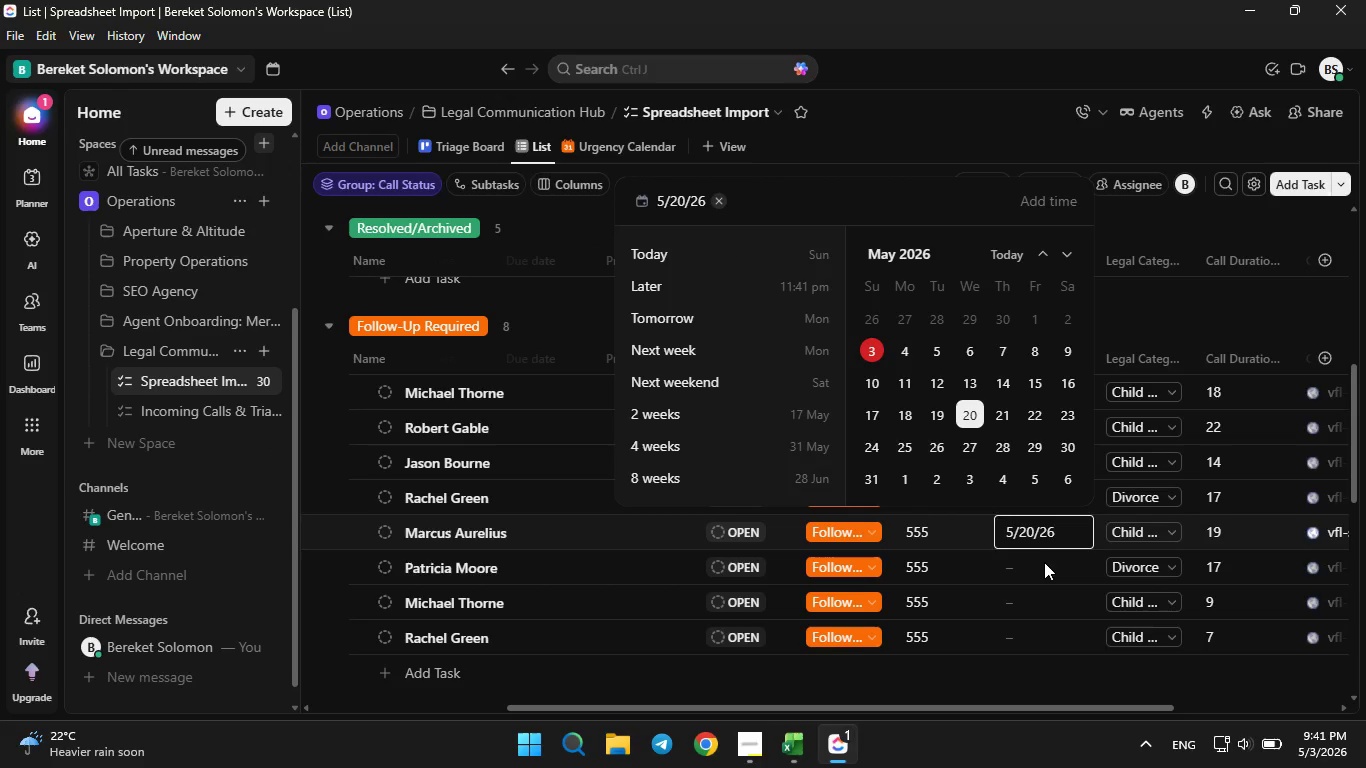 
double_click([1044, 562])
 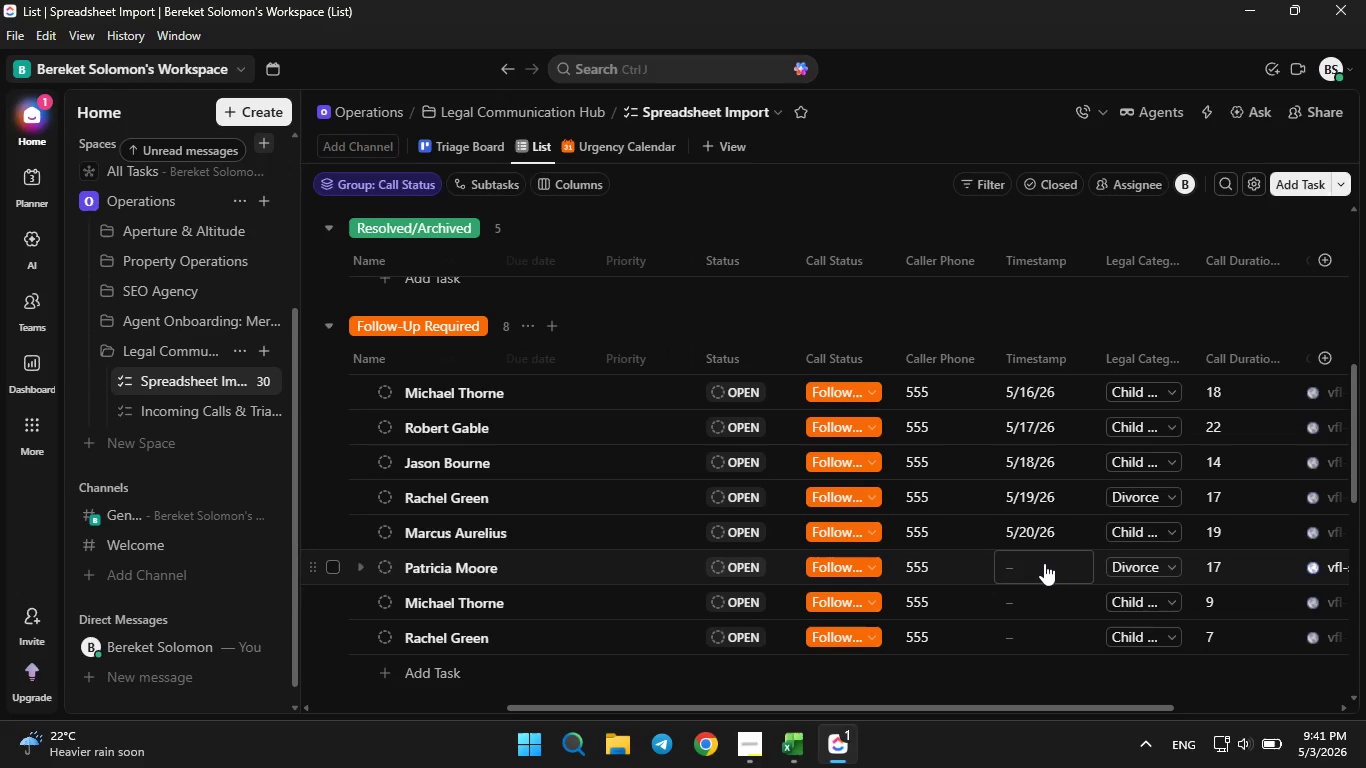 
left_click([1044, 563])
 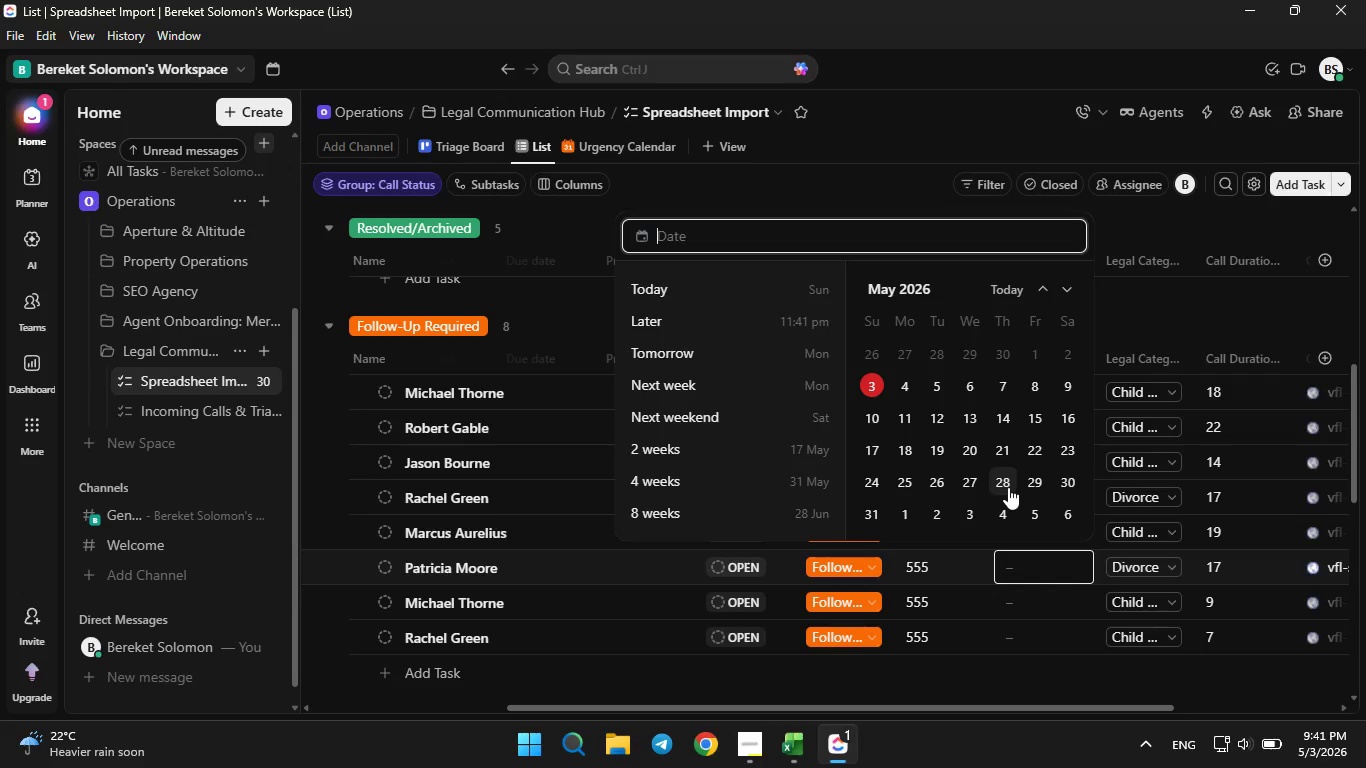 
left_click([1008, 487])
 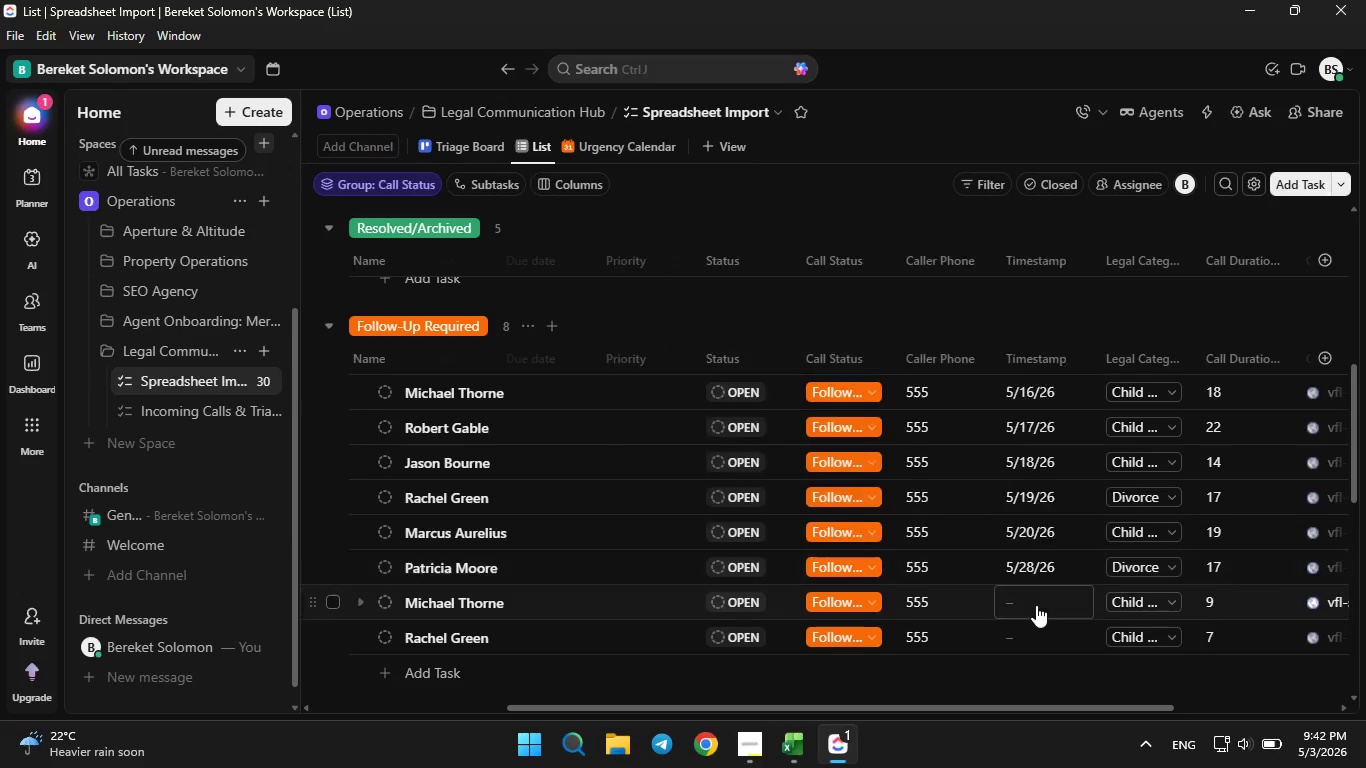 
left_click([1036, 605])
 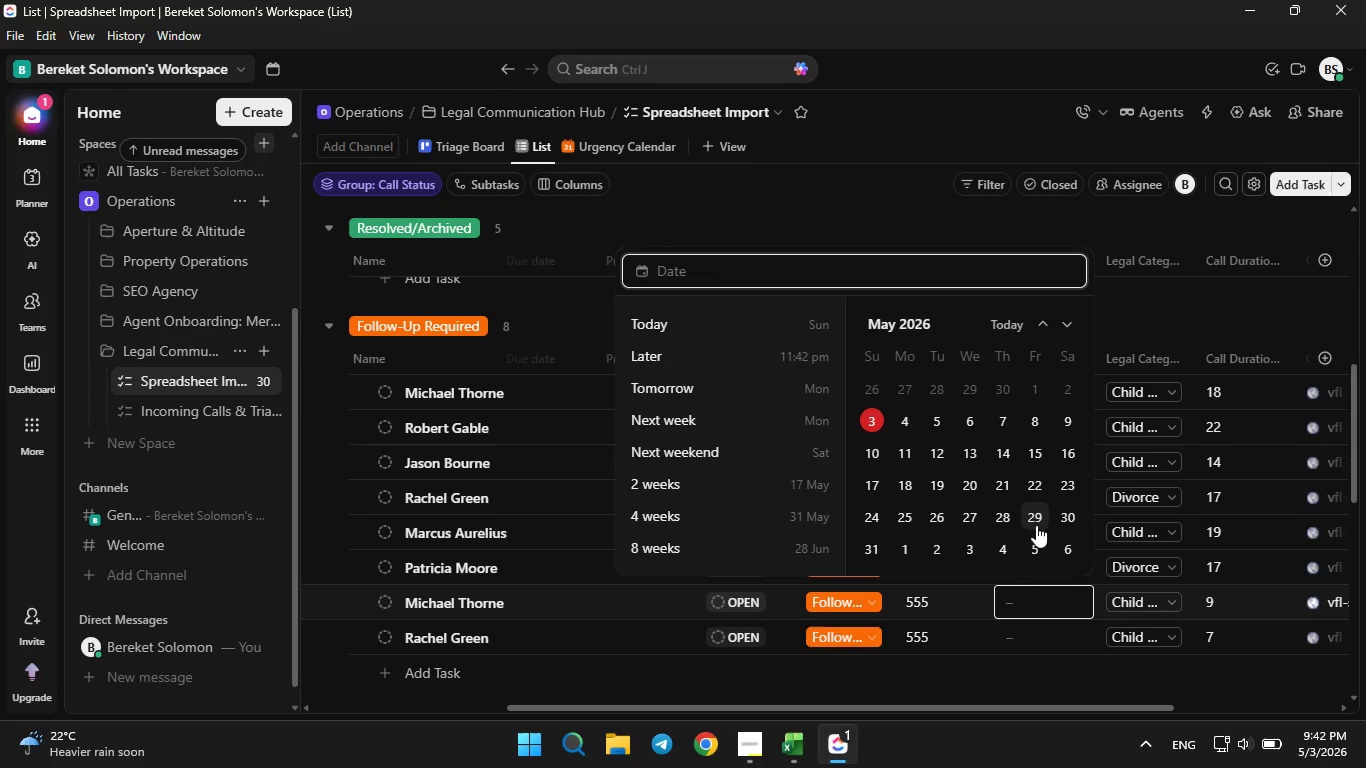 
left_click([1036, 522])
 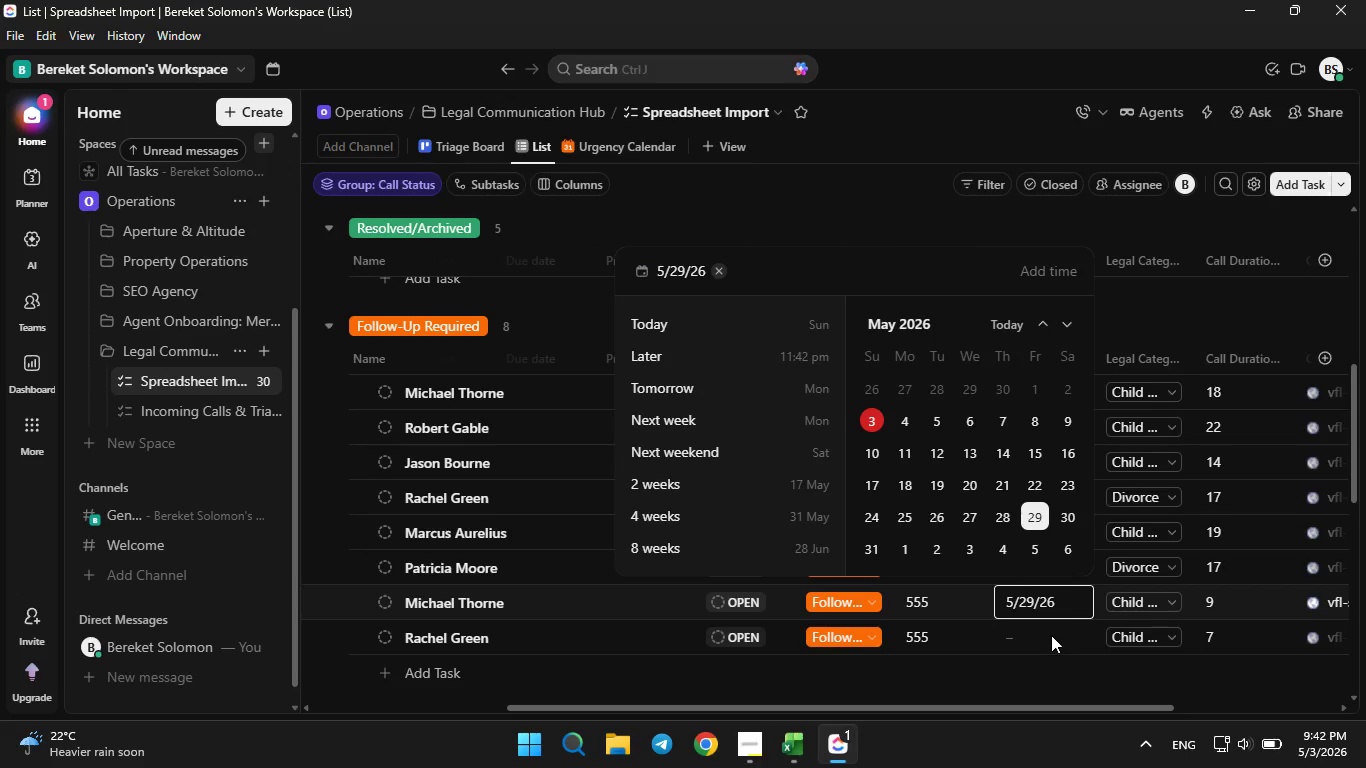 
left_click([1051, 635])
 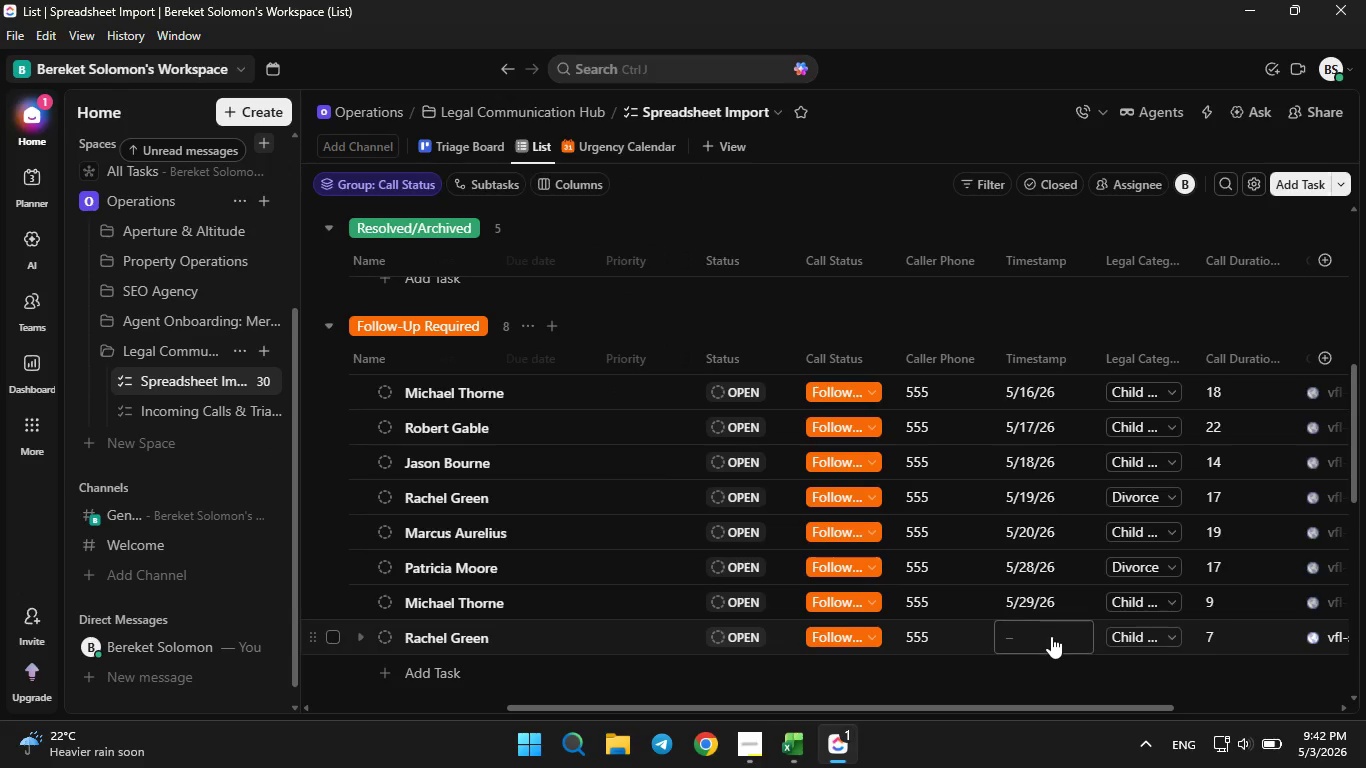 
left_click([1051, 636])
 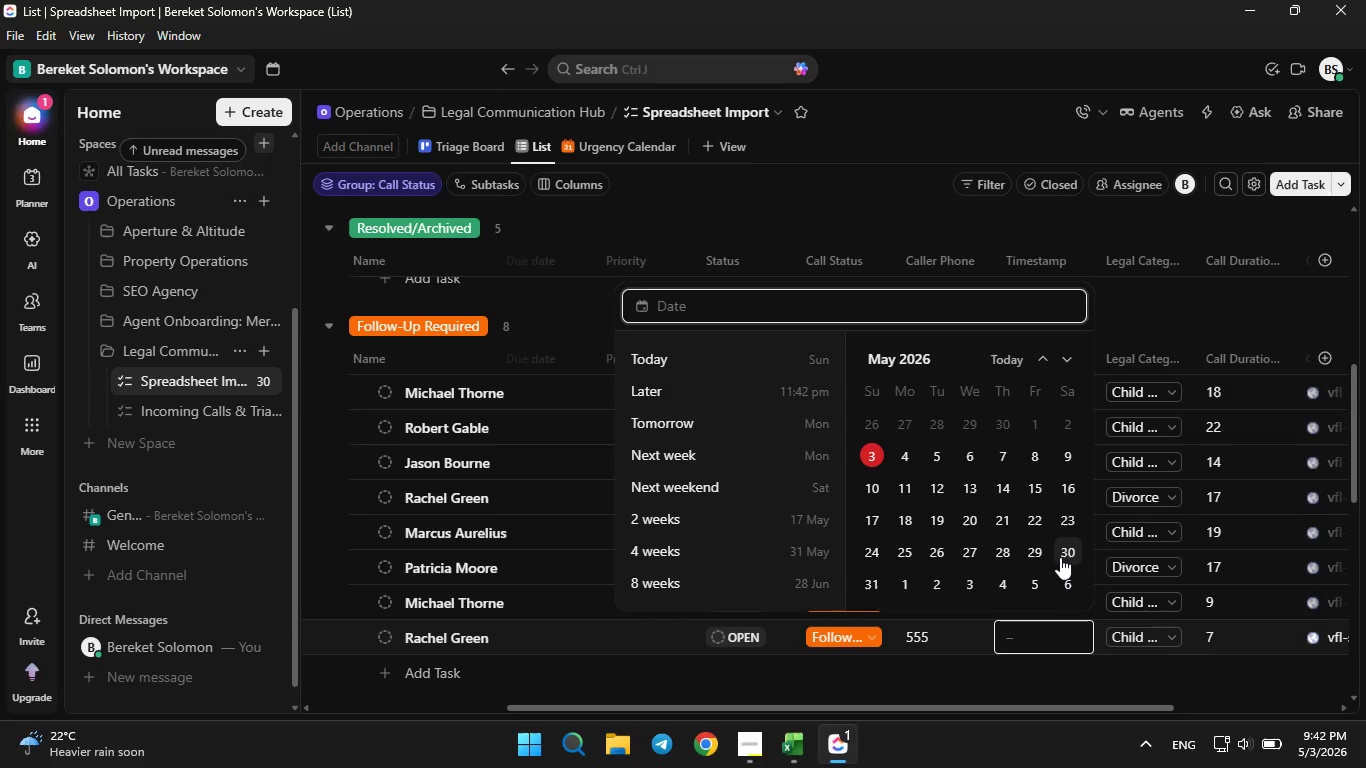 
left_click([1061, 553])
 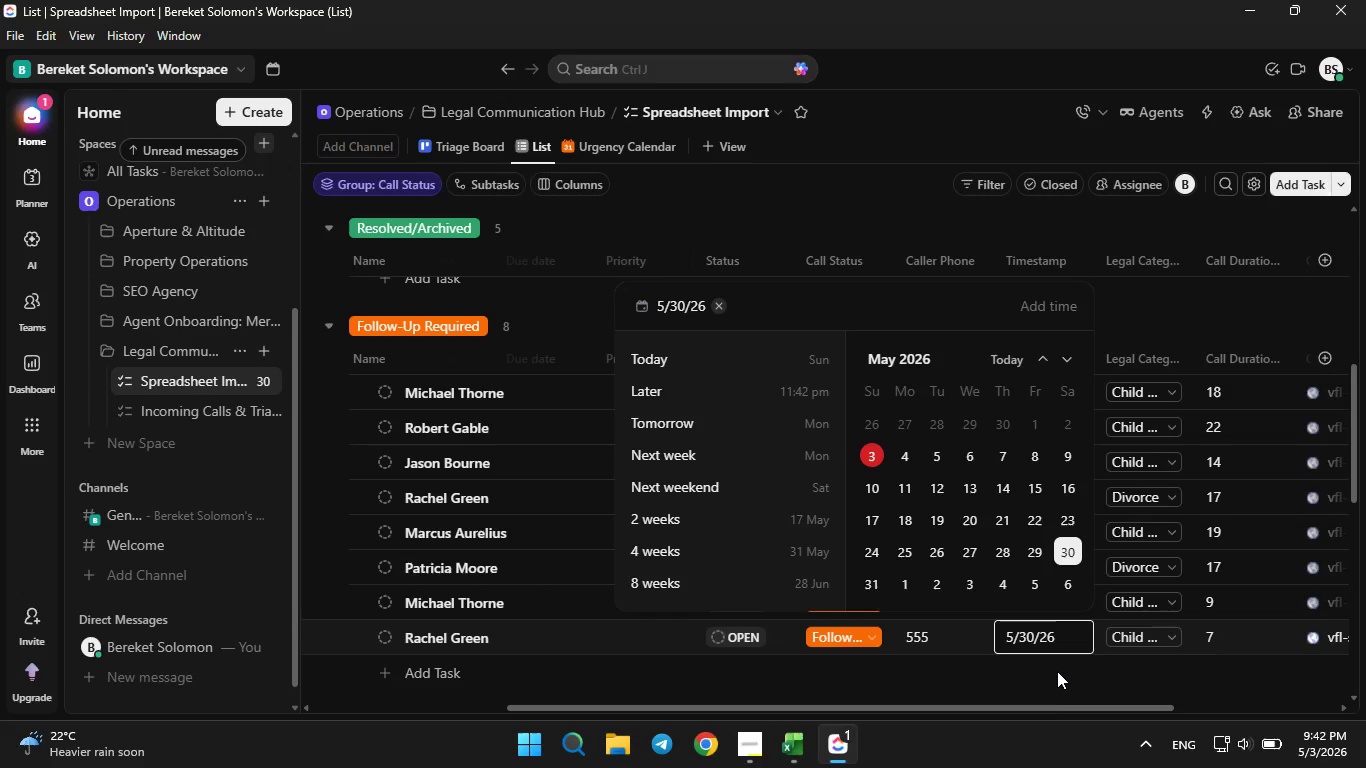 
left_click([1058, 672])
 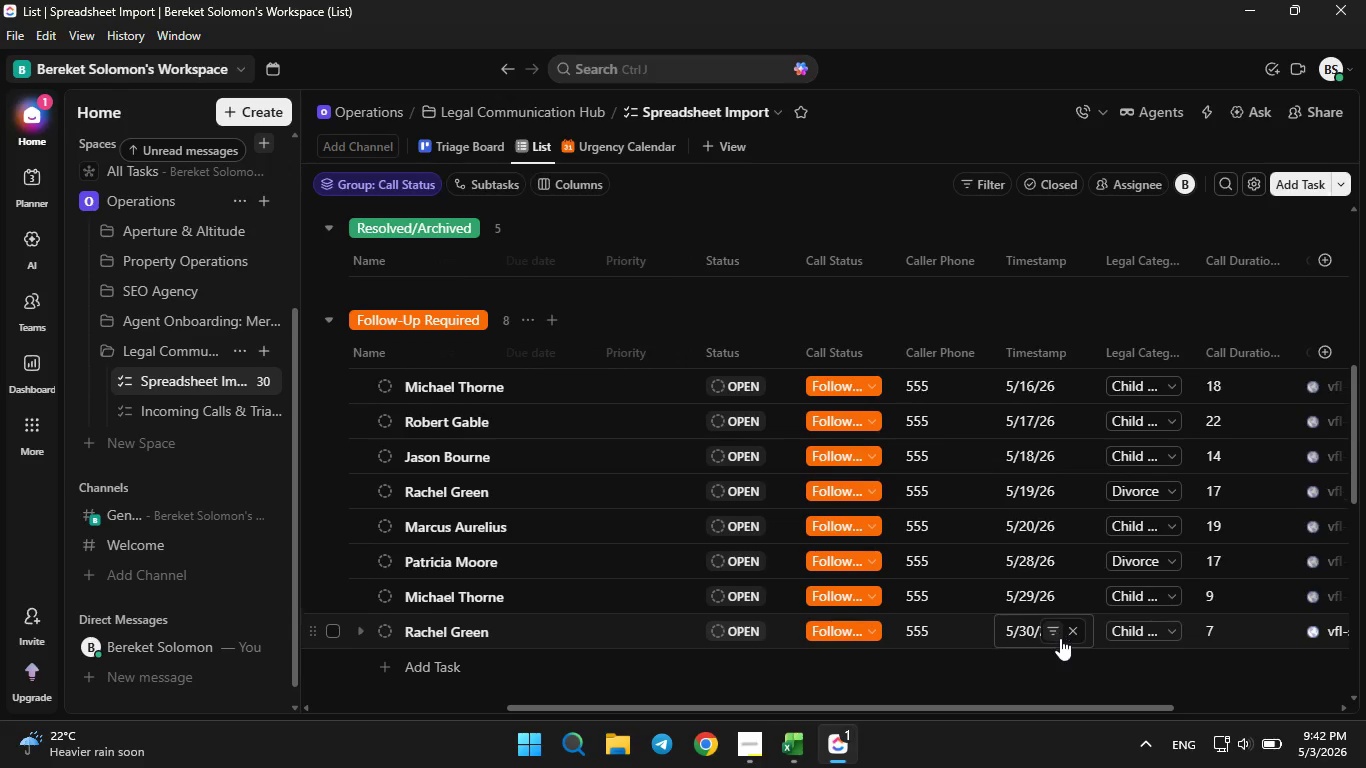 
scroll: coordinate [1053, 612], scroll_direction: down, amount: 9.0
 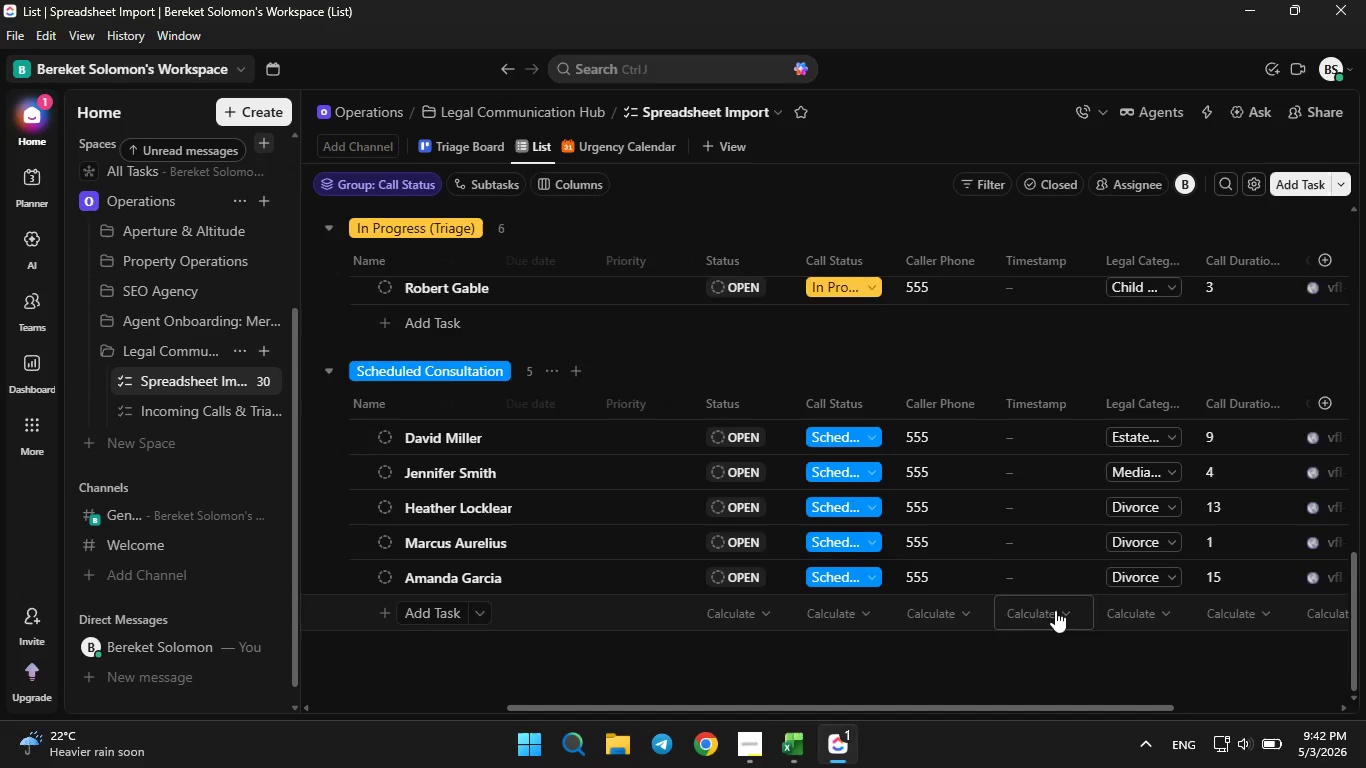 
scroll: coordinate [1056, 610], scroll_direction: up, amount: 2.0
 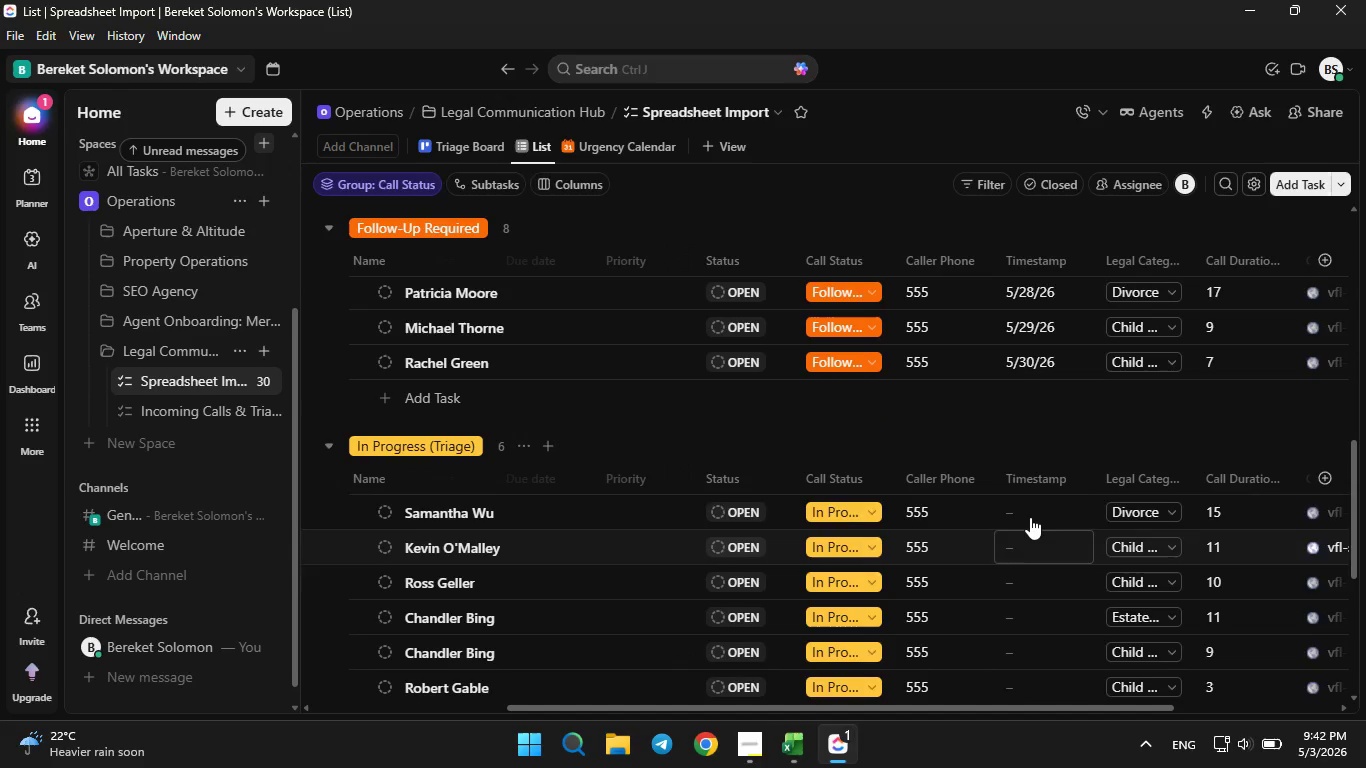 
left_click([1030, 513])
 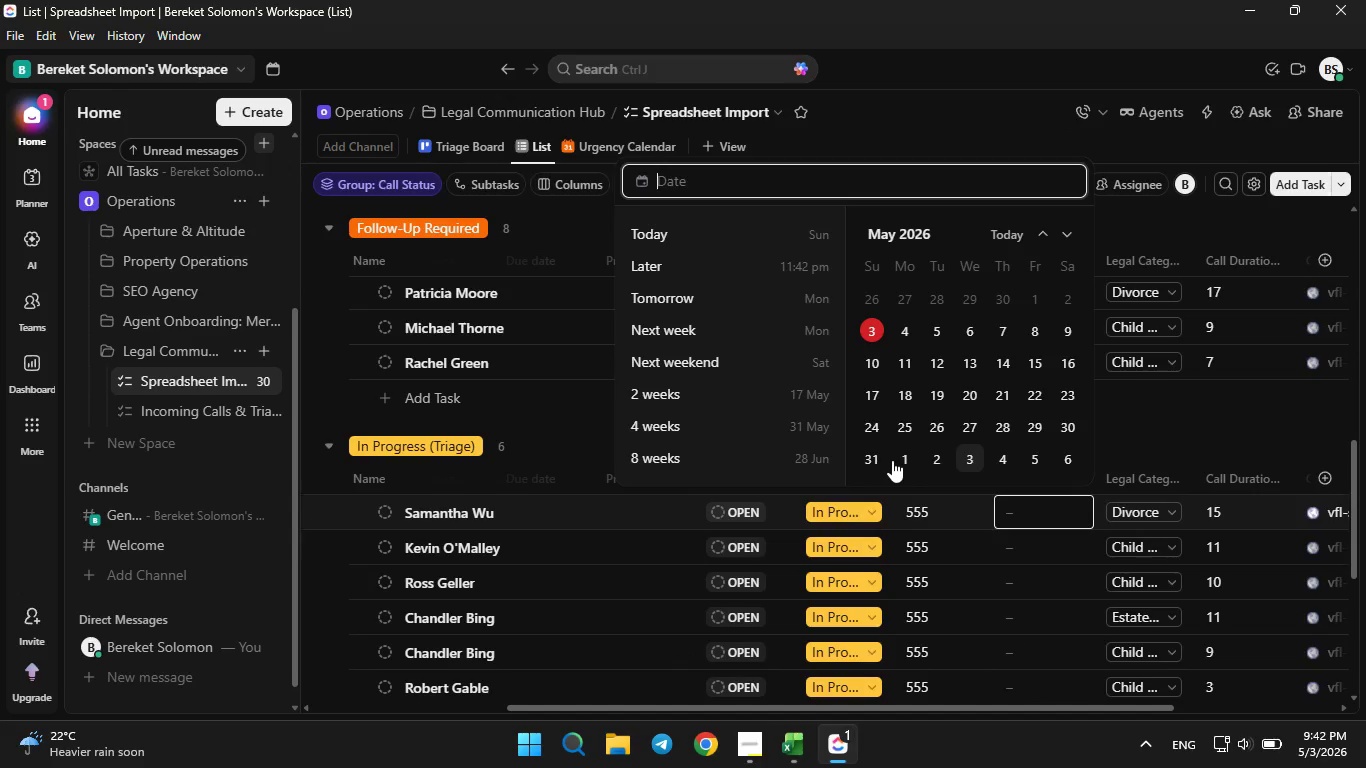 
left_click([880, 459])
 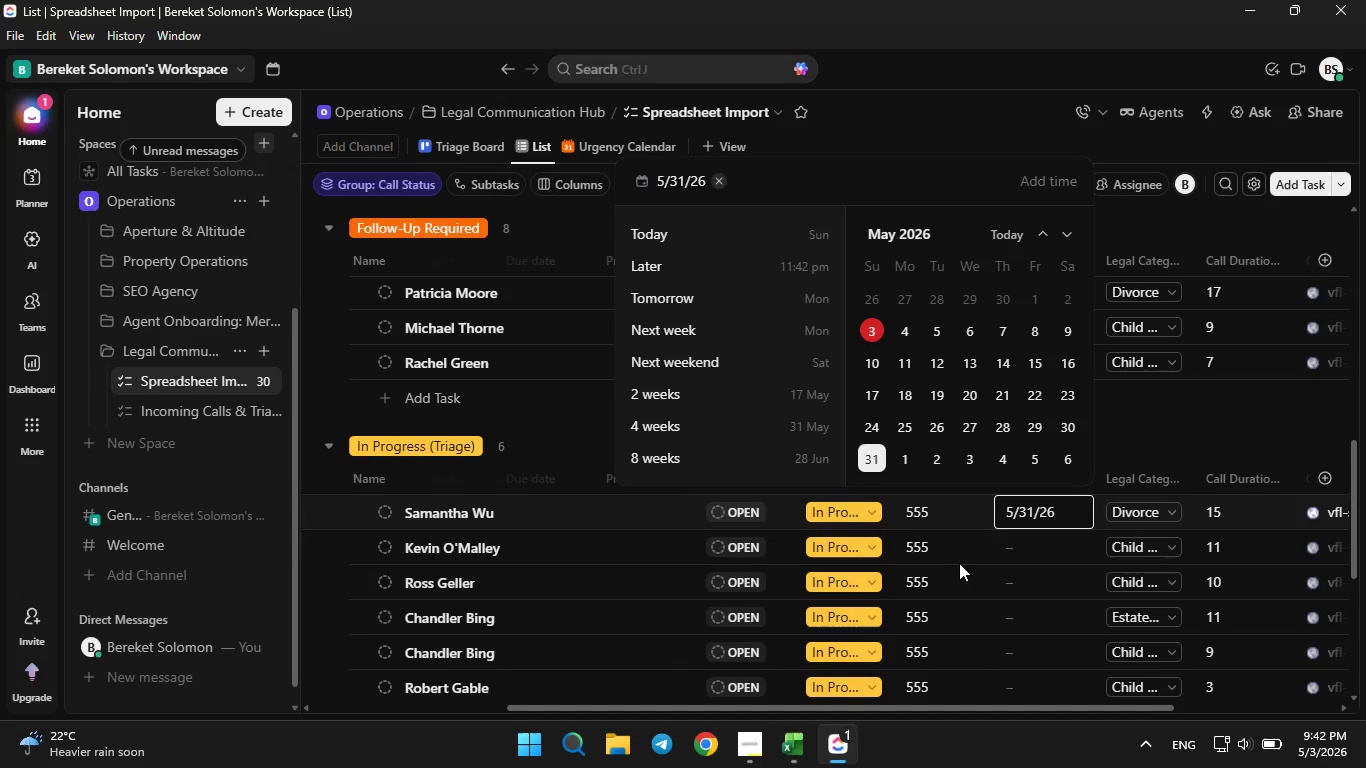 
double_click([959, 563])
 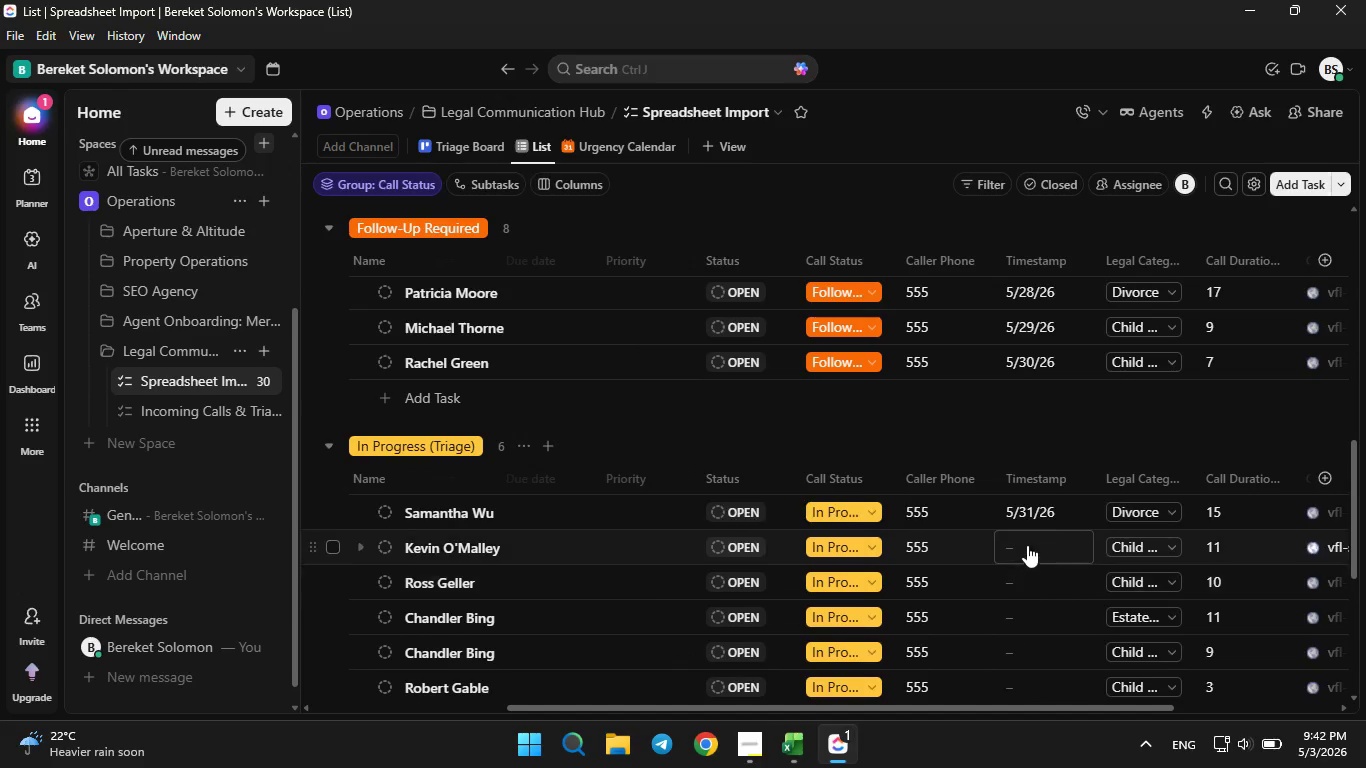 
left_click([1027, 544])
 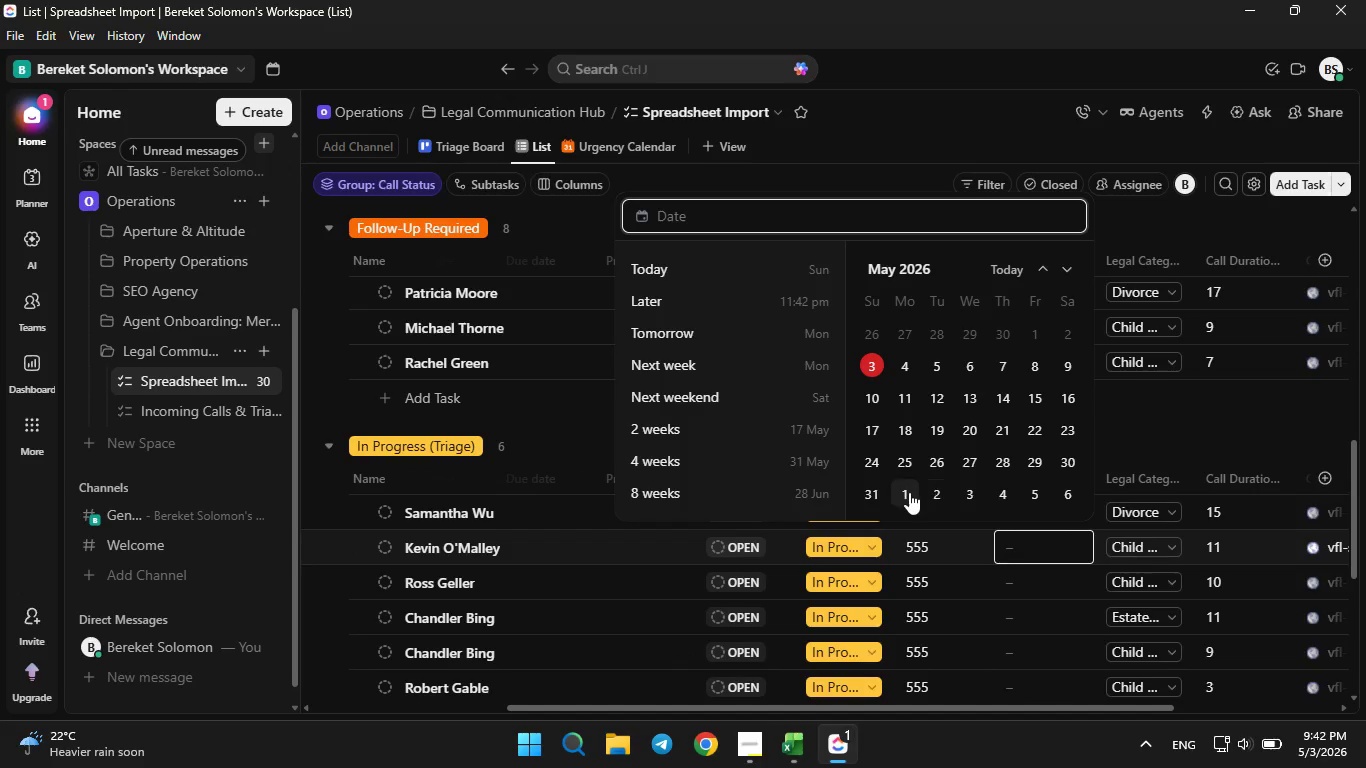 
left_click([903, 499])
 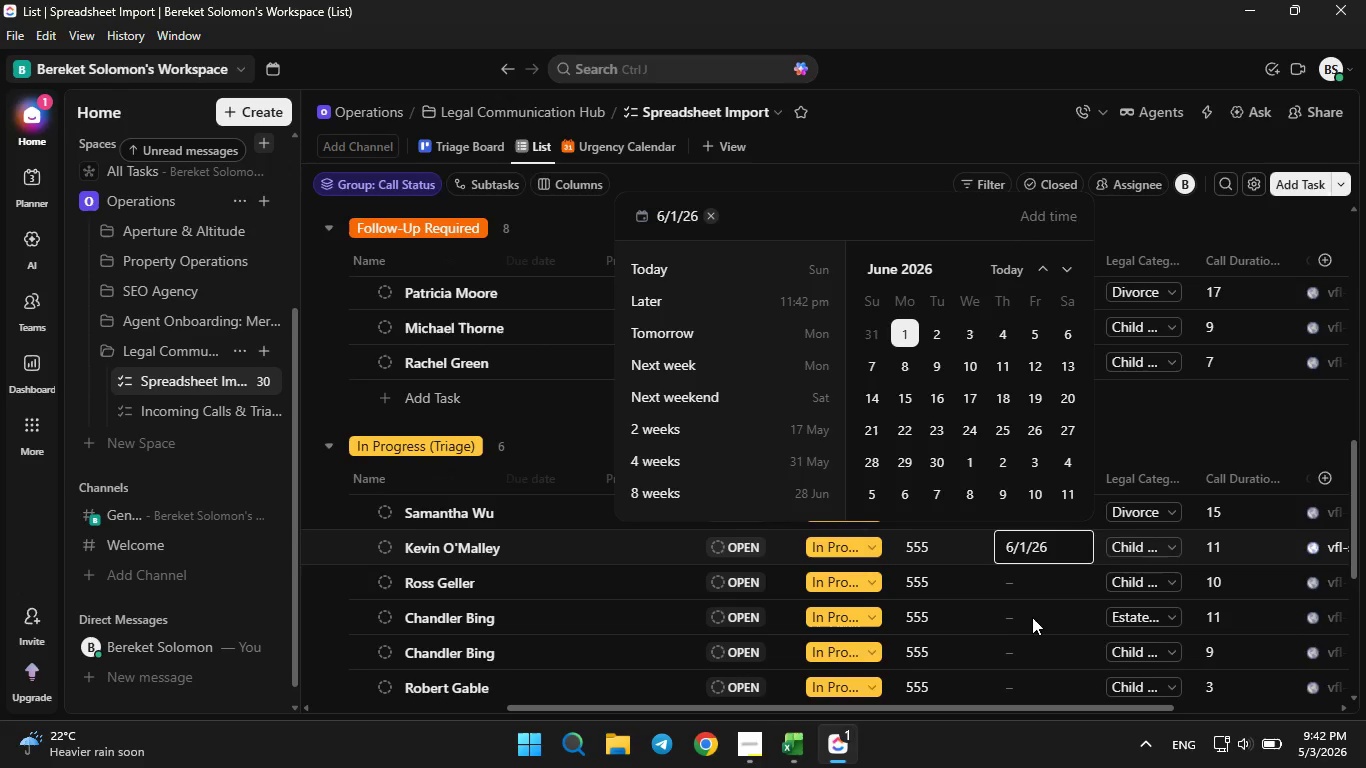 
double_click([1033, 617])
 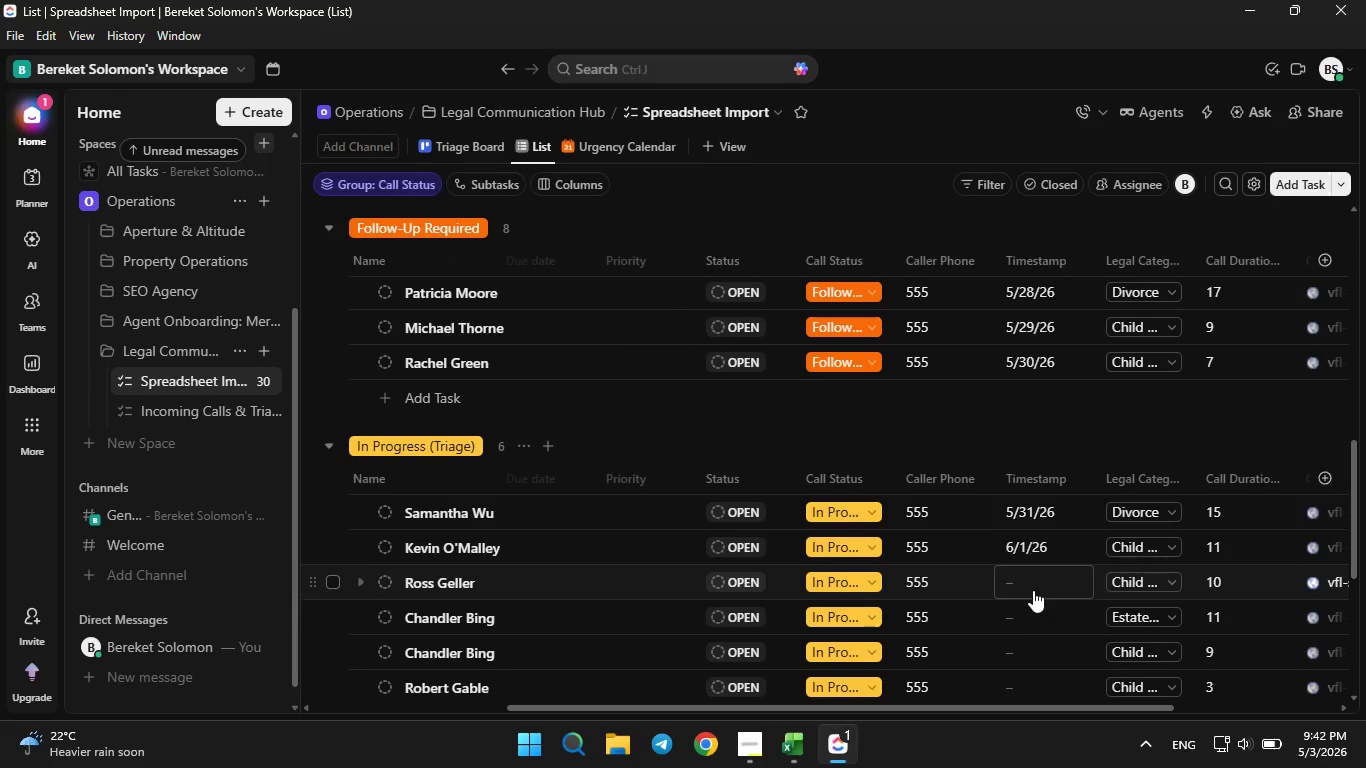 
left_click([1033, 590])
 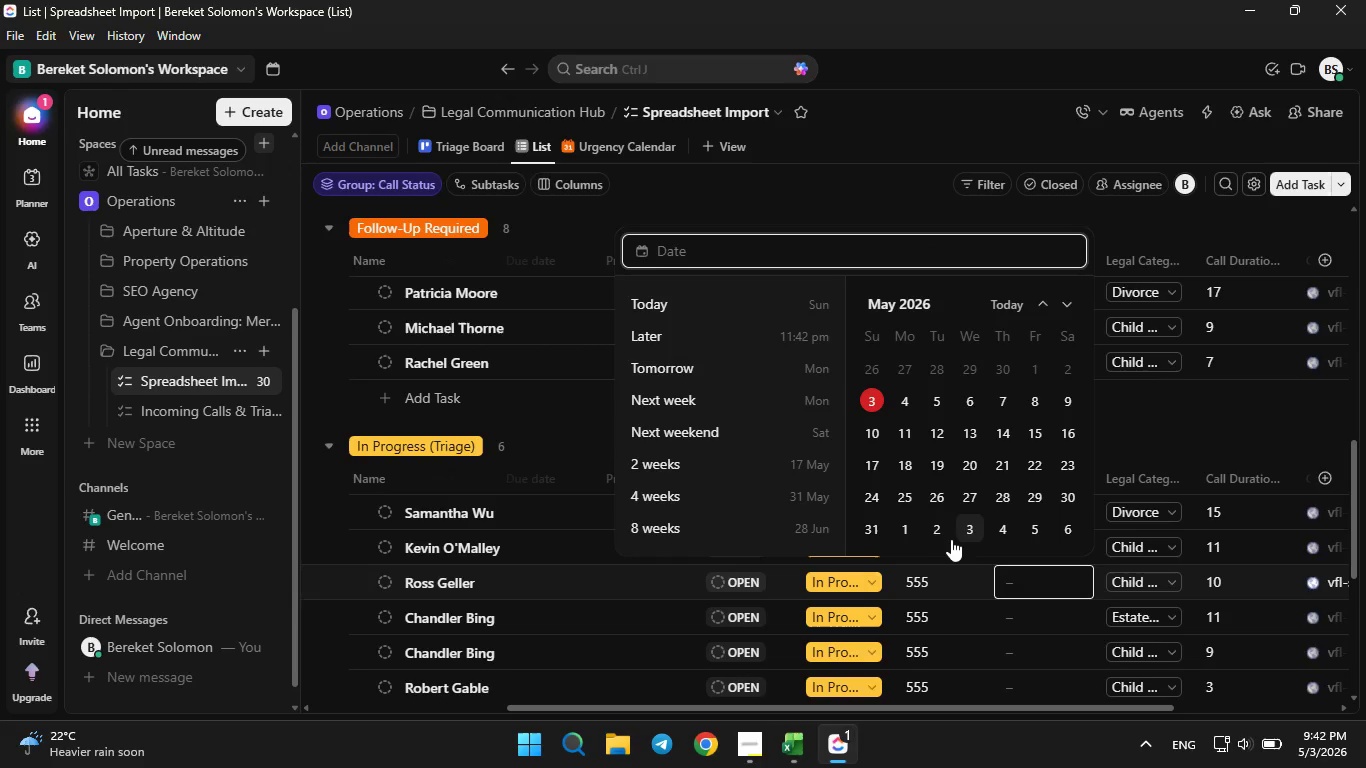 
left_click([946, 535])
 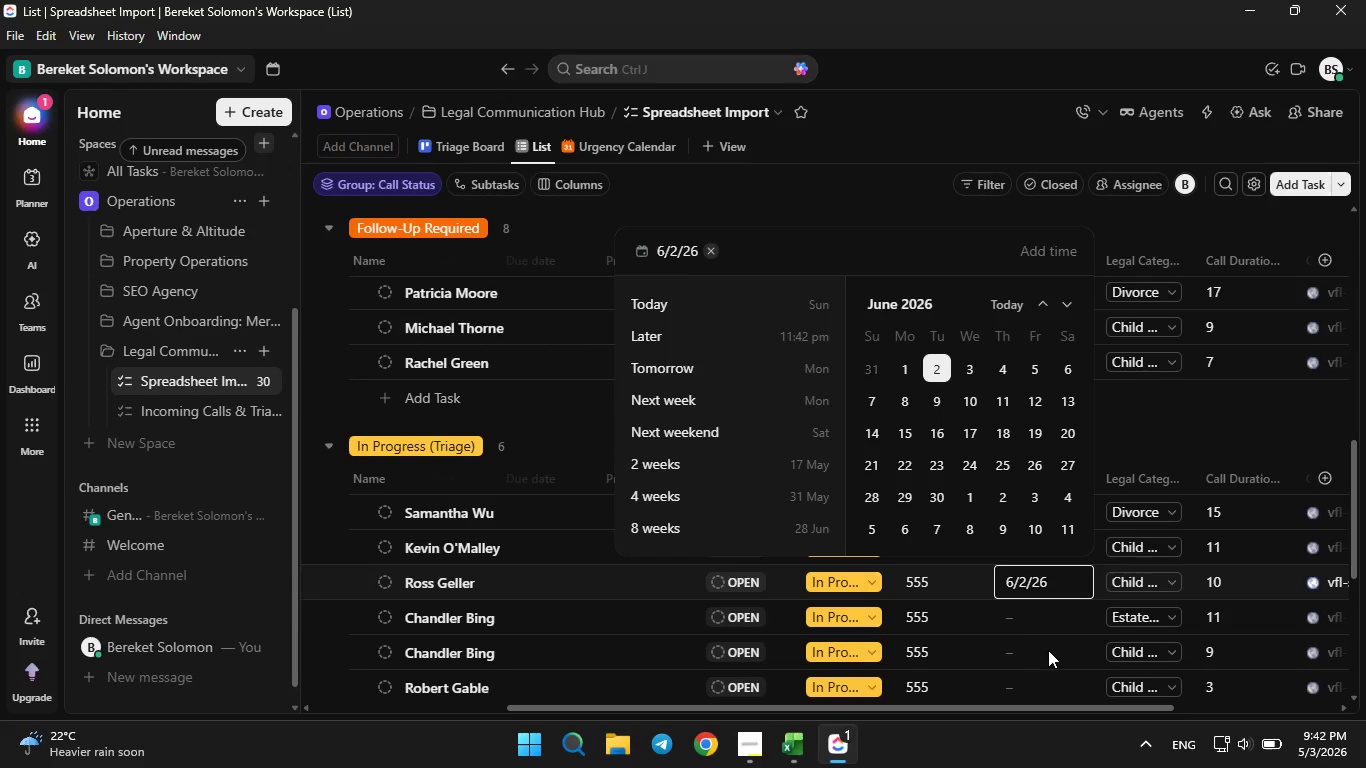 
double_click([1048, 650])
 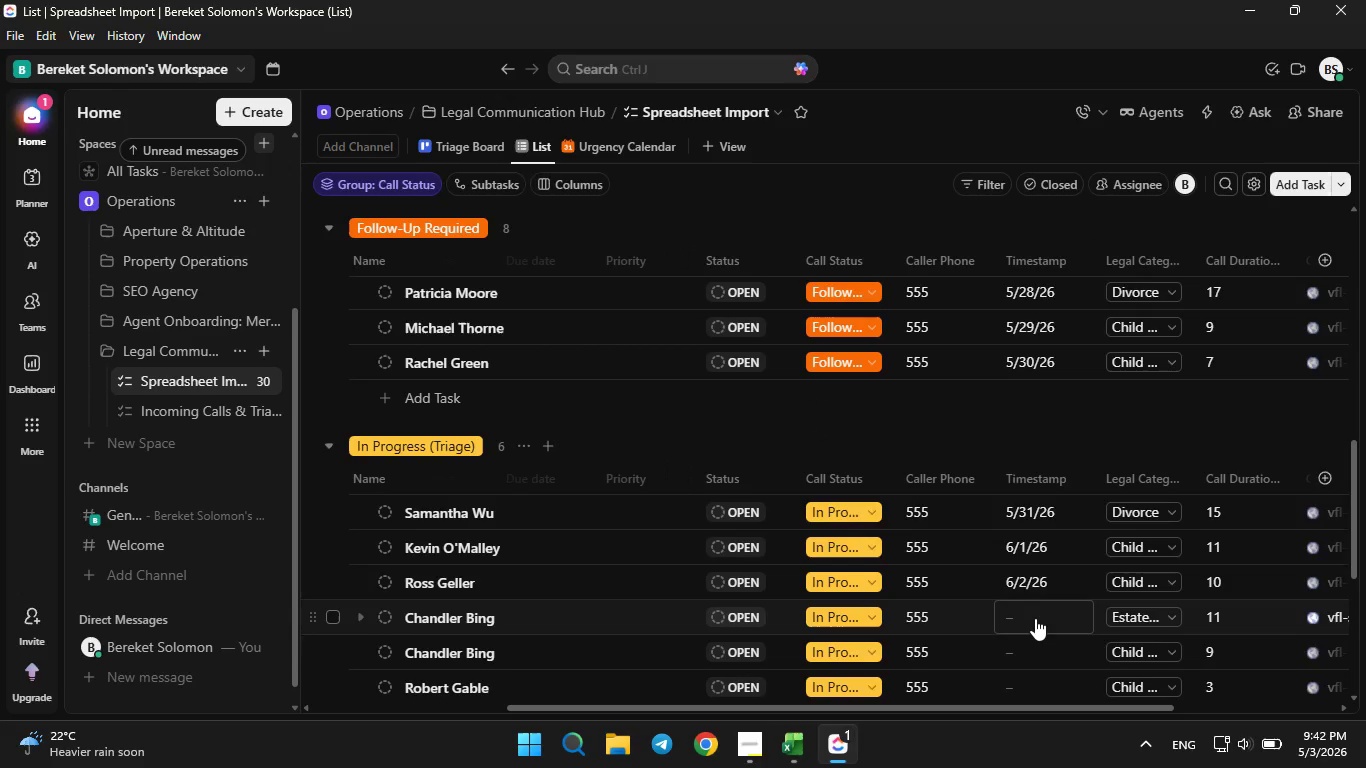 
left_click([1032, 614])
 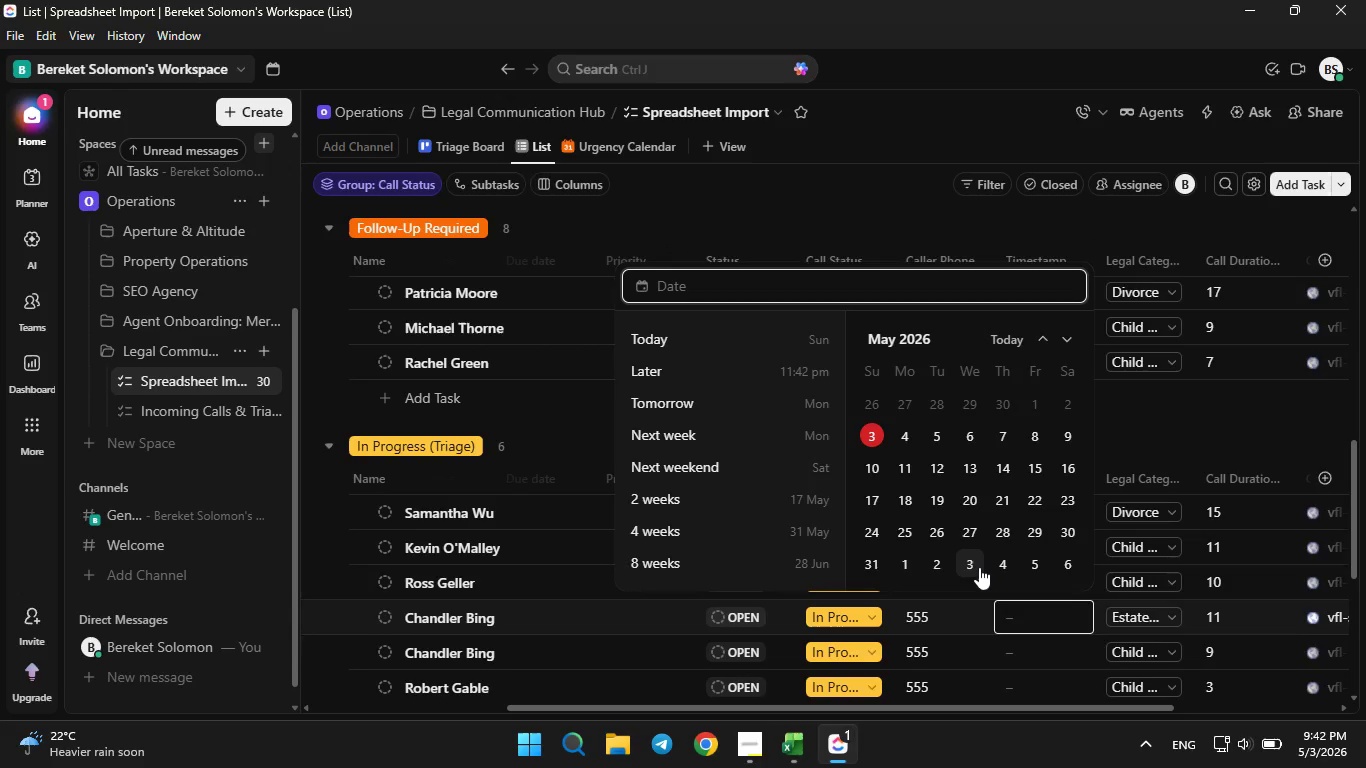 
left_click([979, 567])
 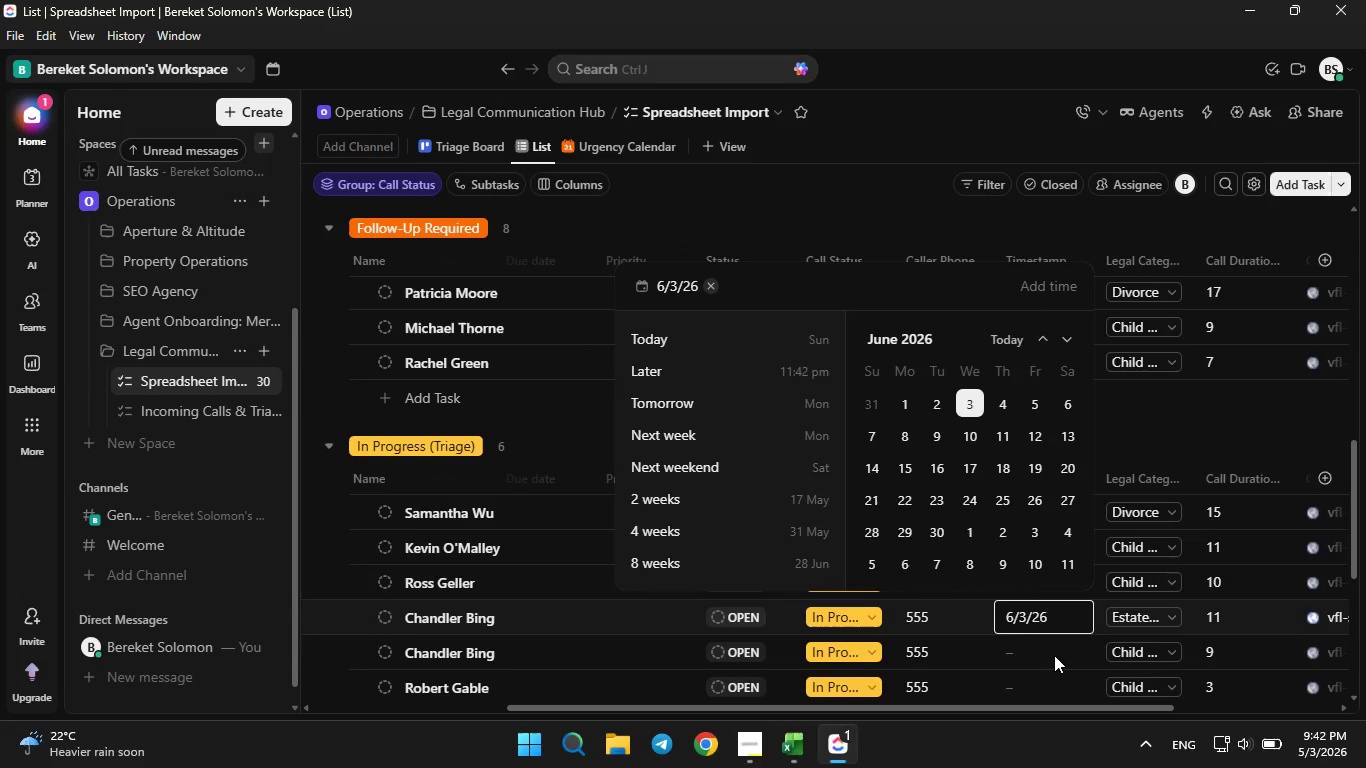 
double_click([1054, 655])
 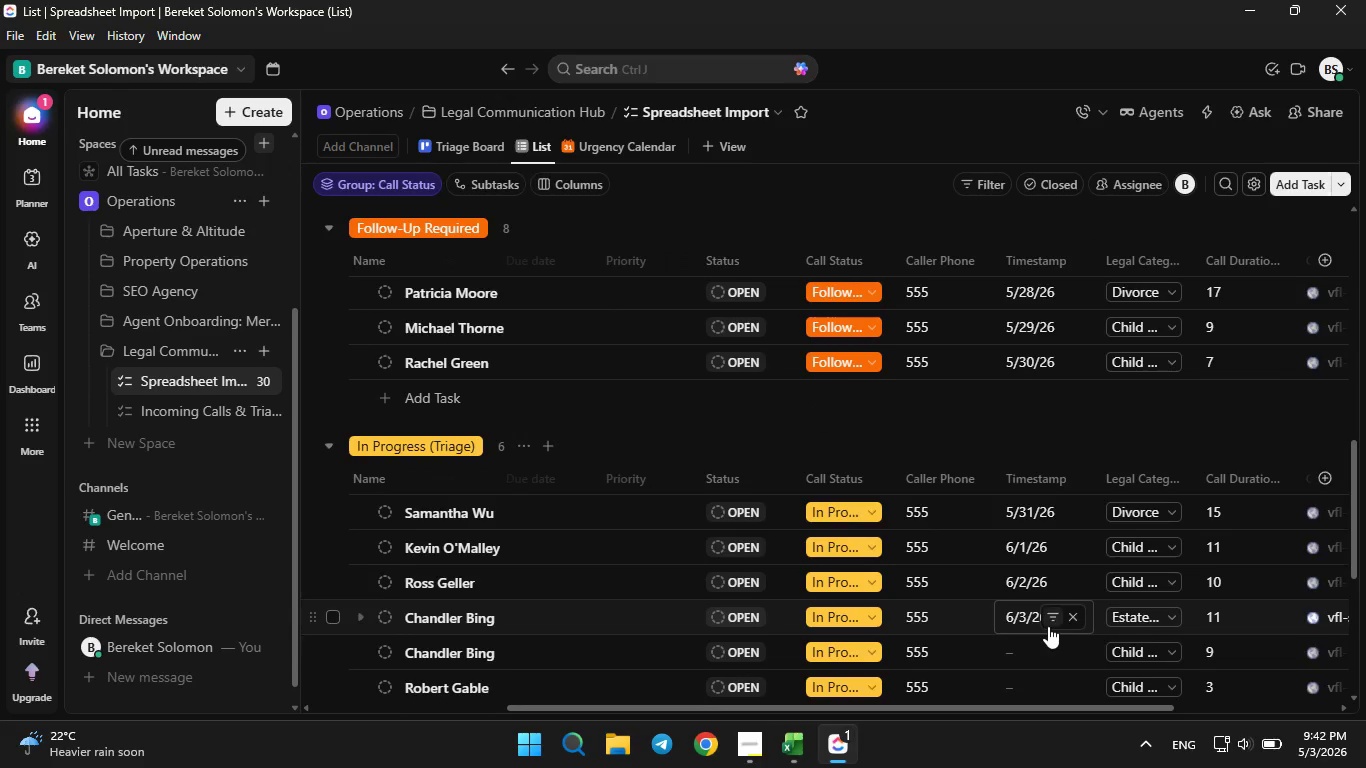 
scroll: coordinate [1048, 626], scroll_direction: none, amount: 0.0
 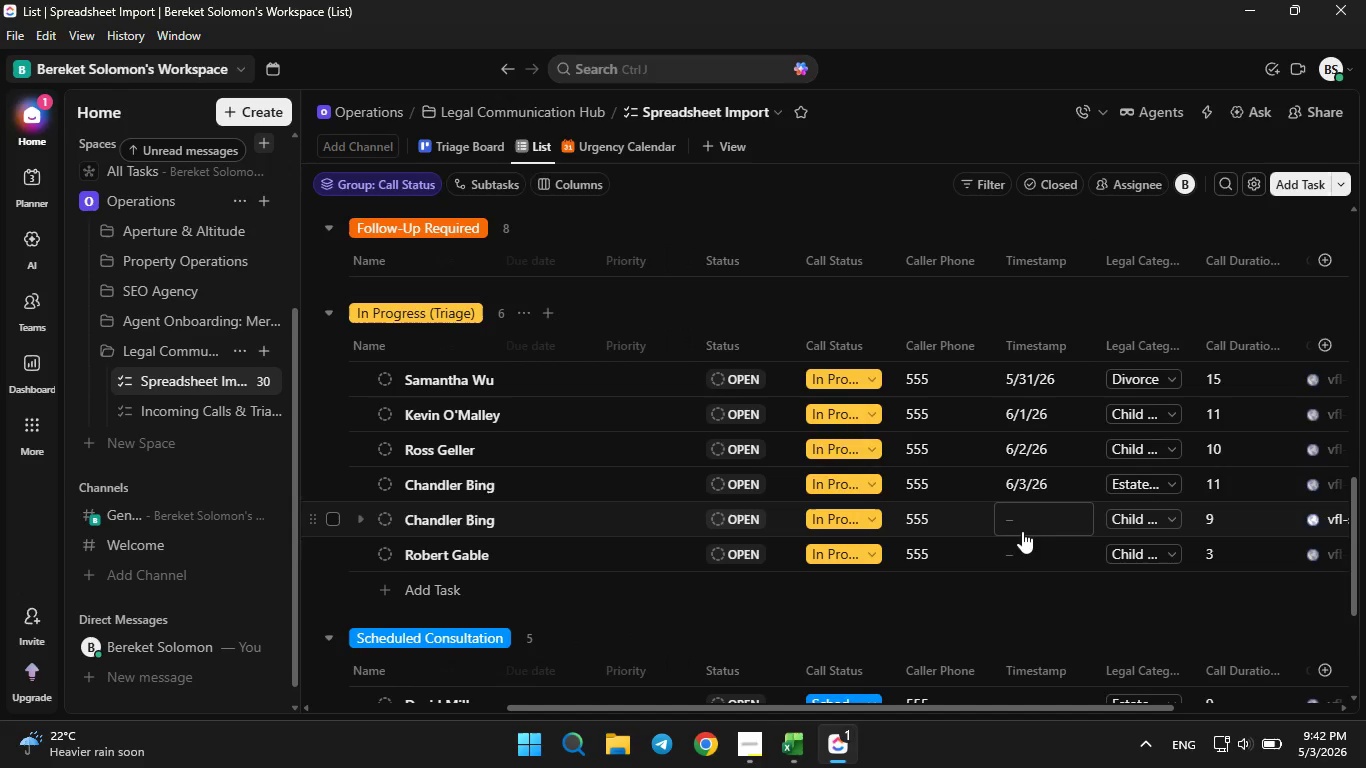 
left_click([1022, 523])
 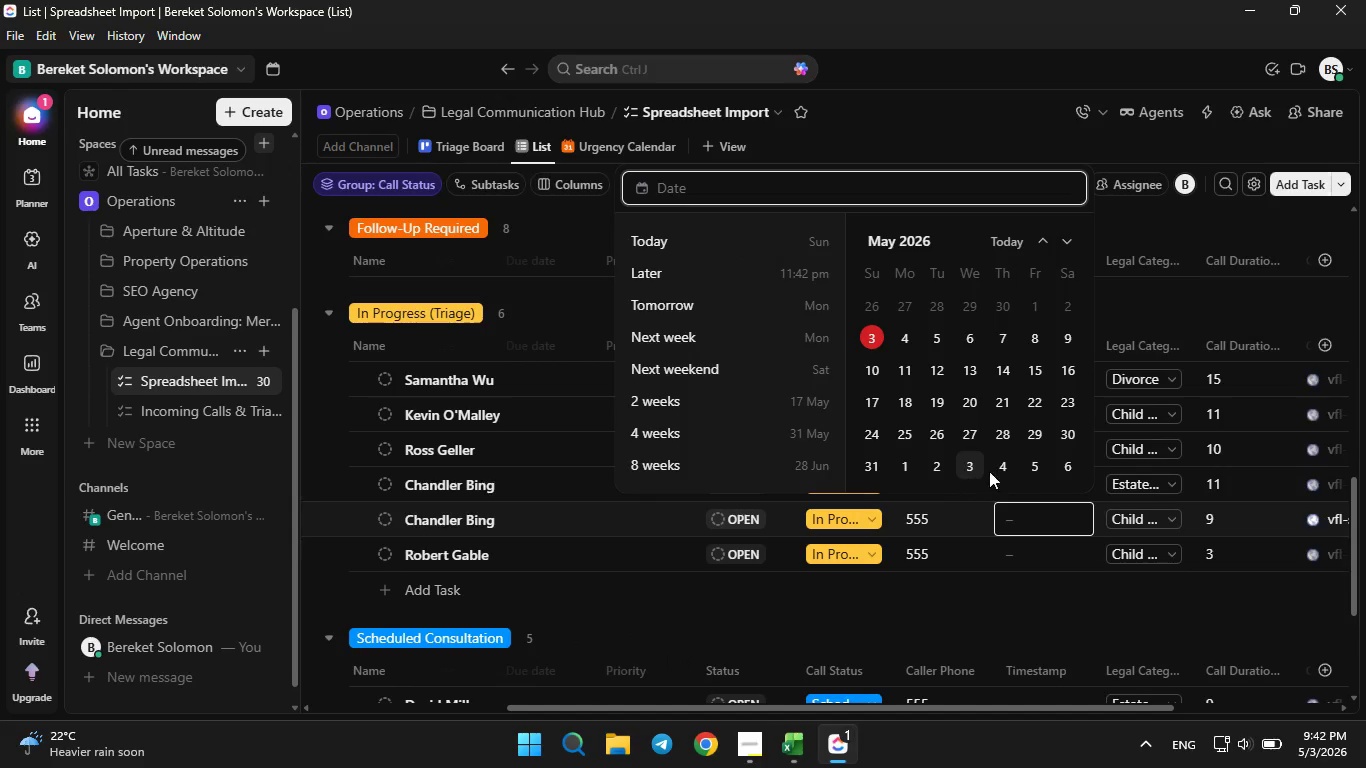 
left_click([1012, 469])
 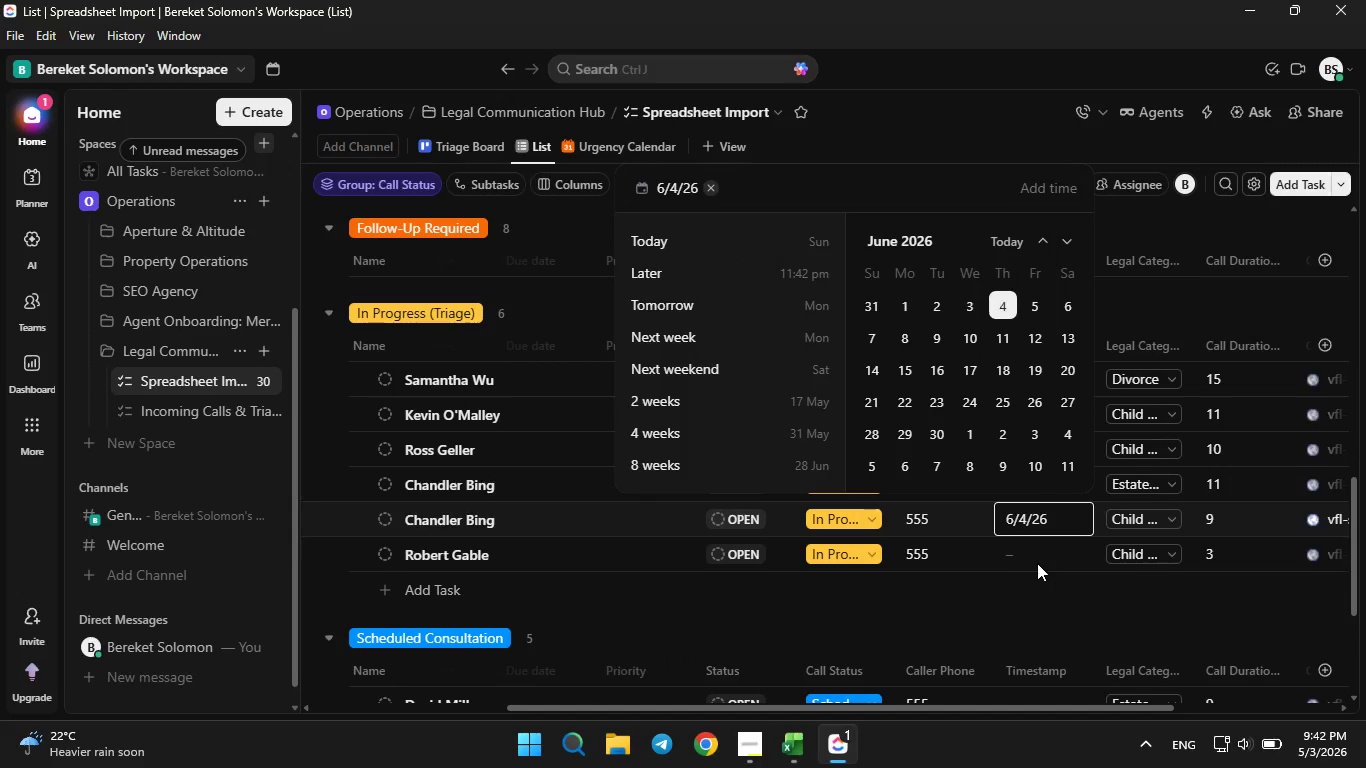 
double_click([1037, 563])
 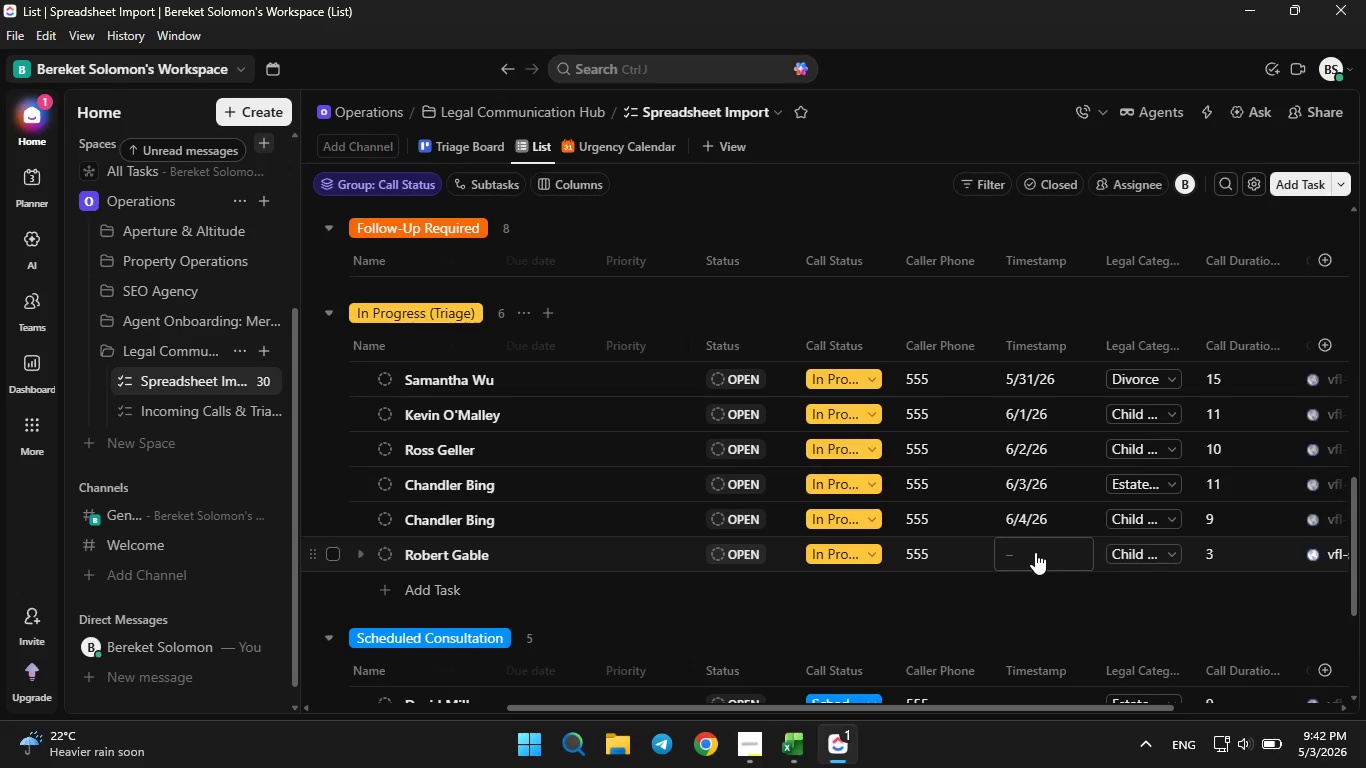 
left_click([1035, 552])
 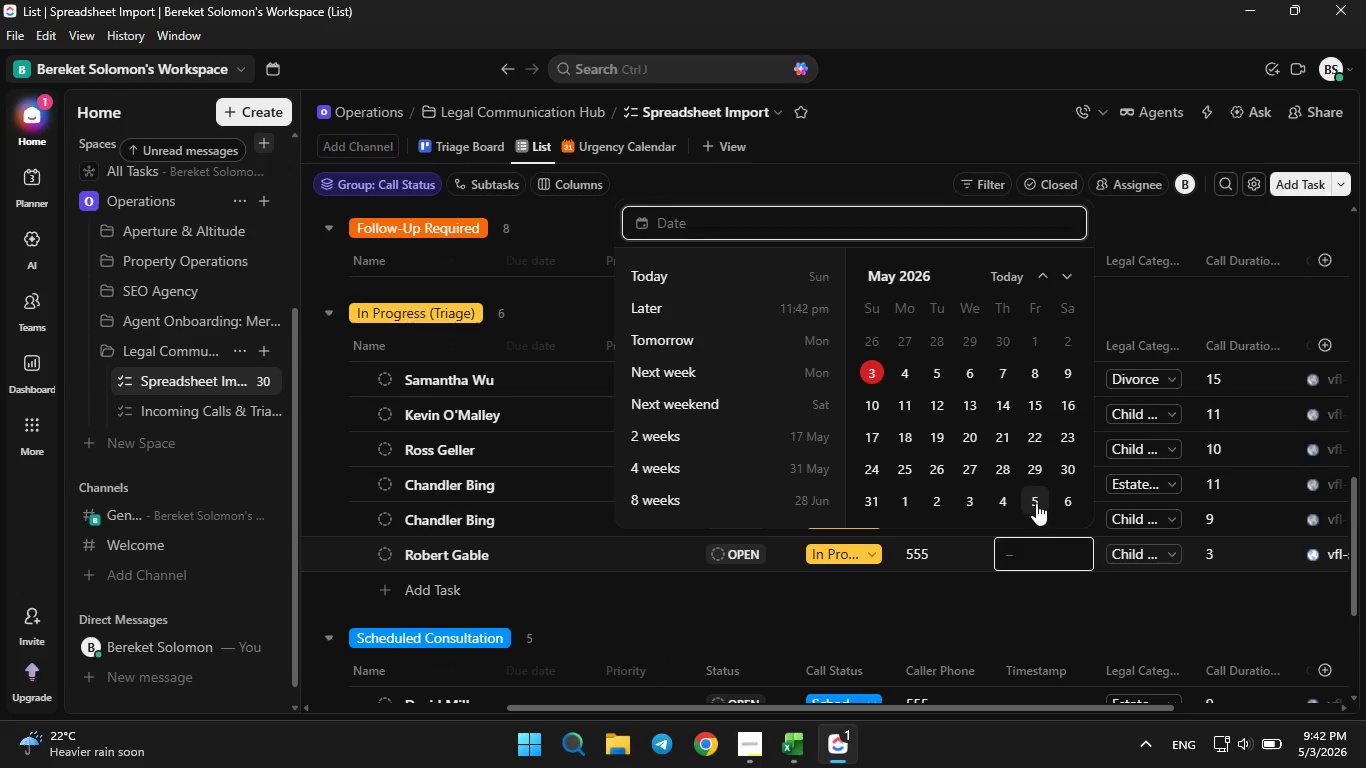 
double_click([1050, 579])
 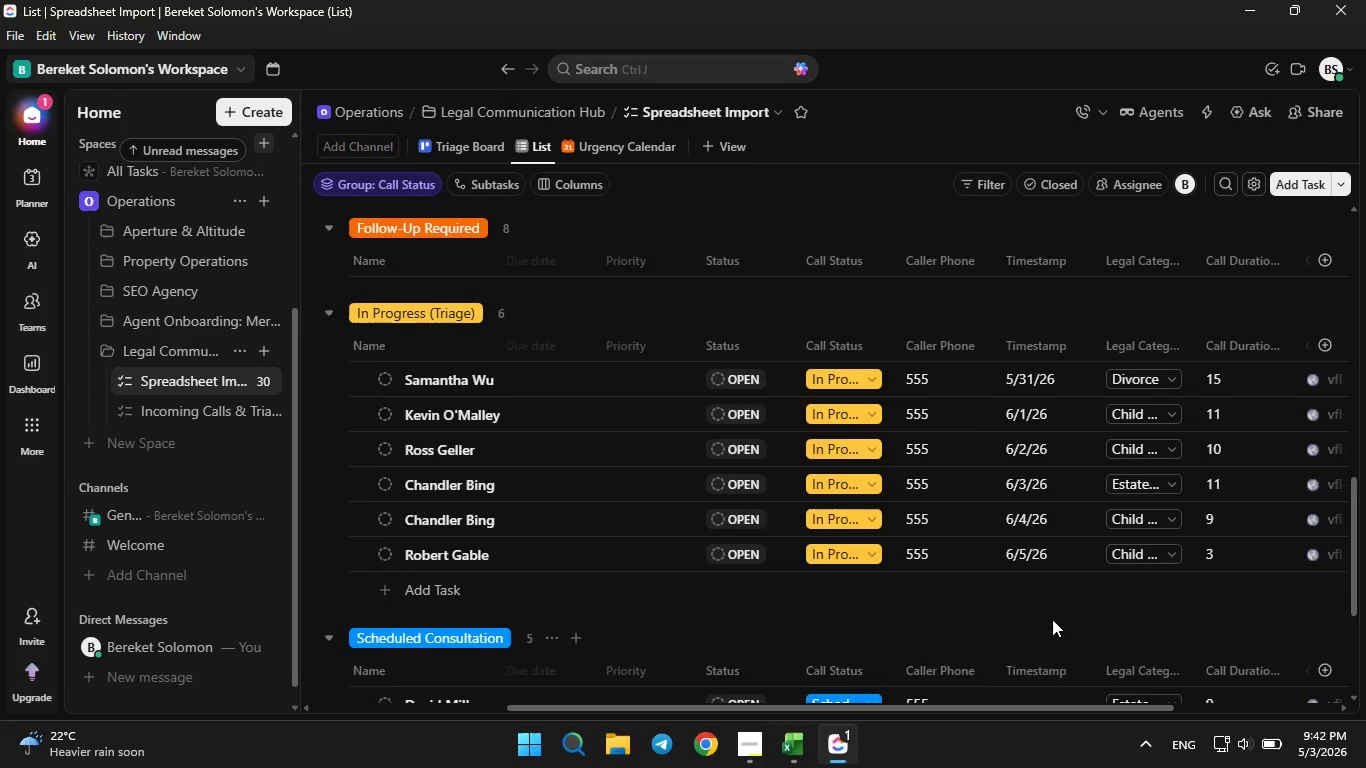 
scroll: coordinate [1052, 619], scroll_direction: down, amount: 2.0
 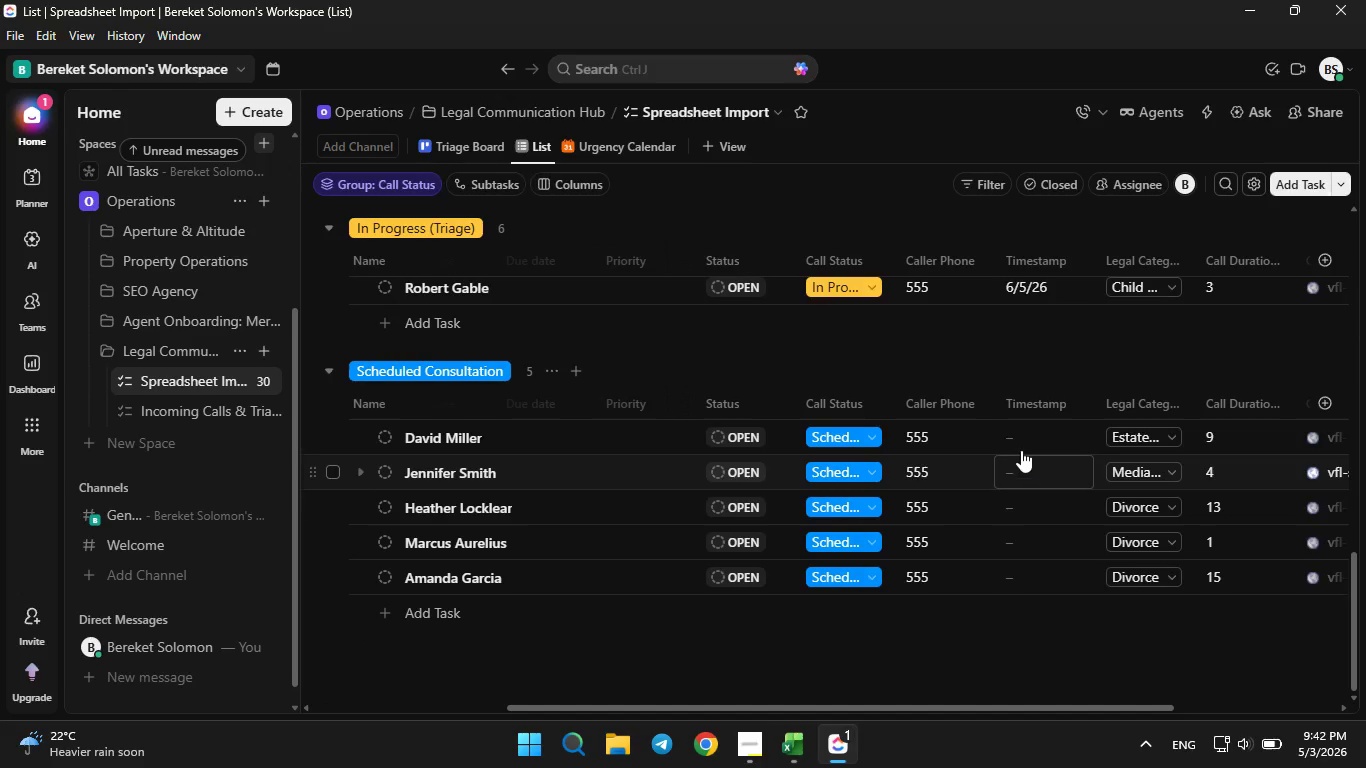 
left_click([1021, 446])
 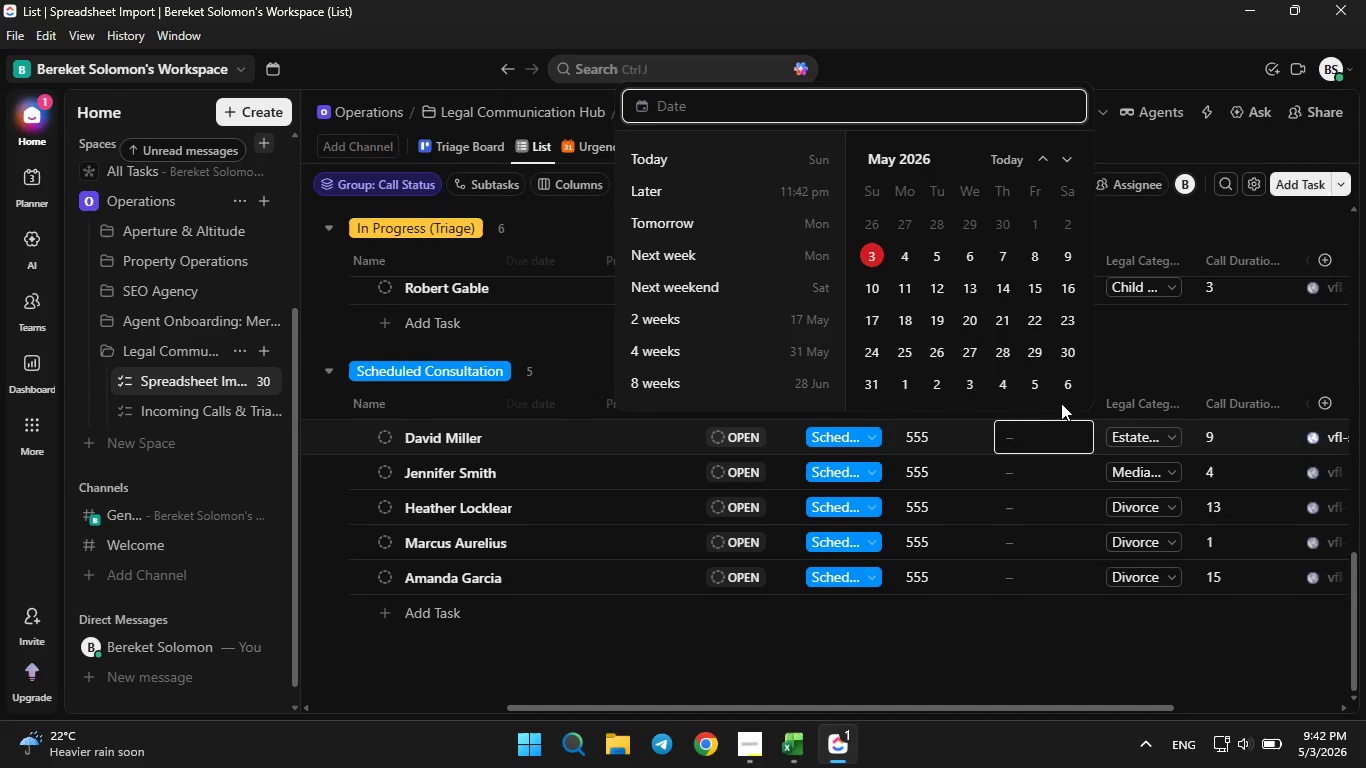 
left_click([1062, 397])
 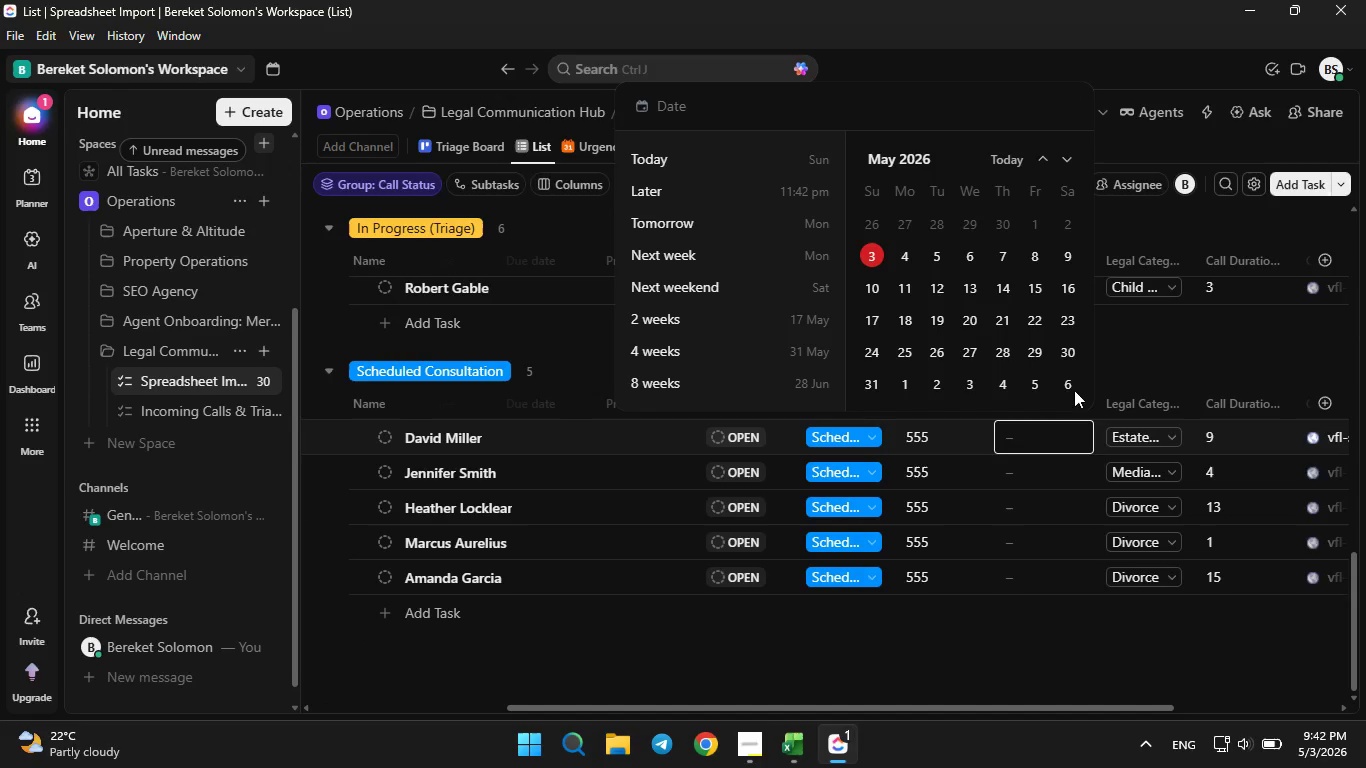 
left_click([1074, 390])
 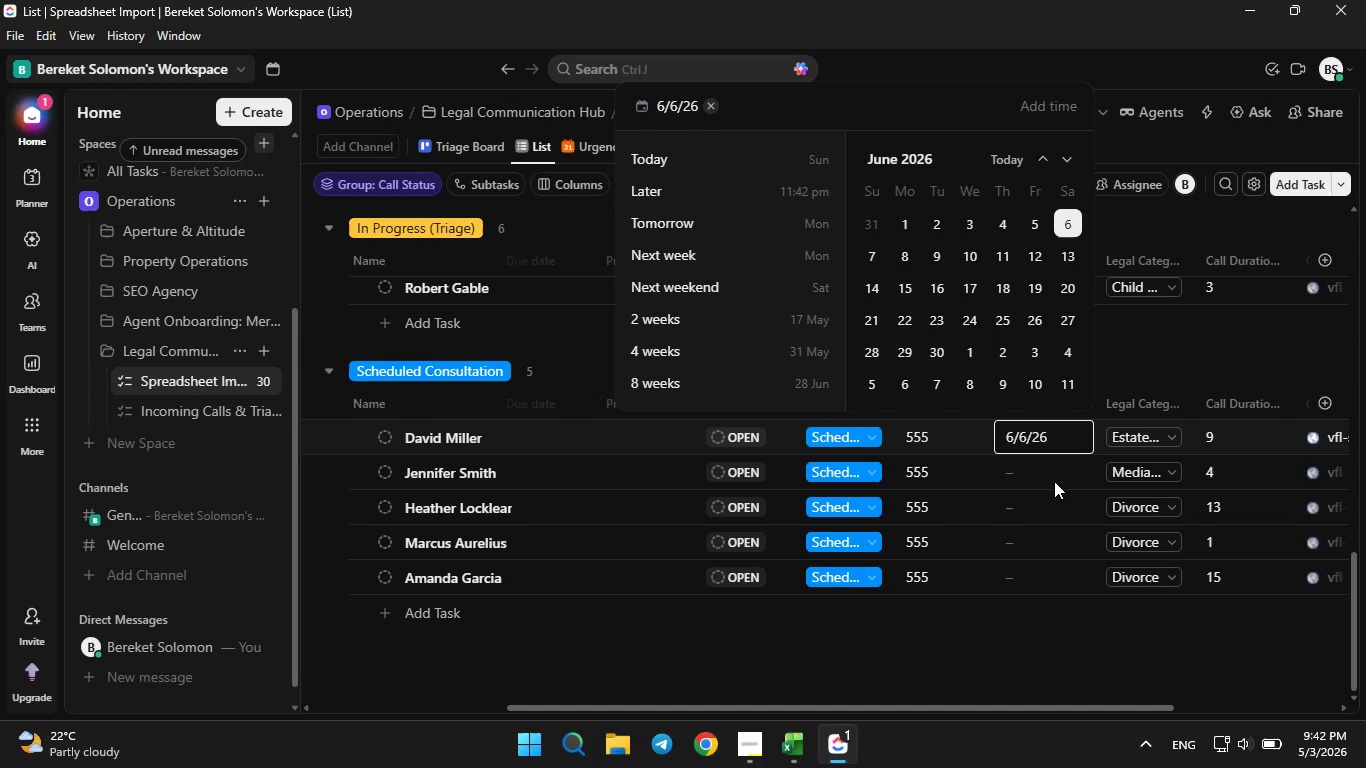 
left_click([1054, 488])
 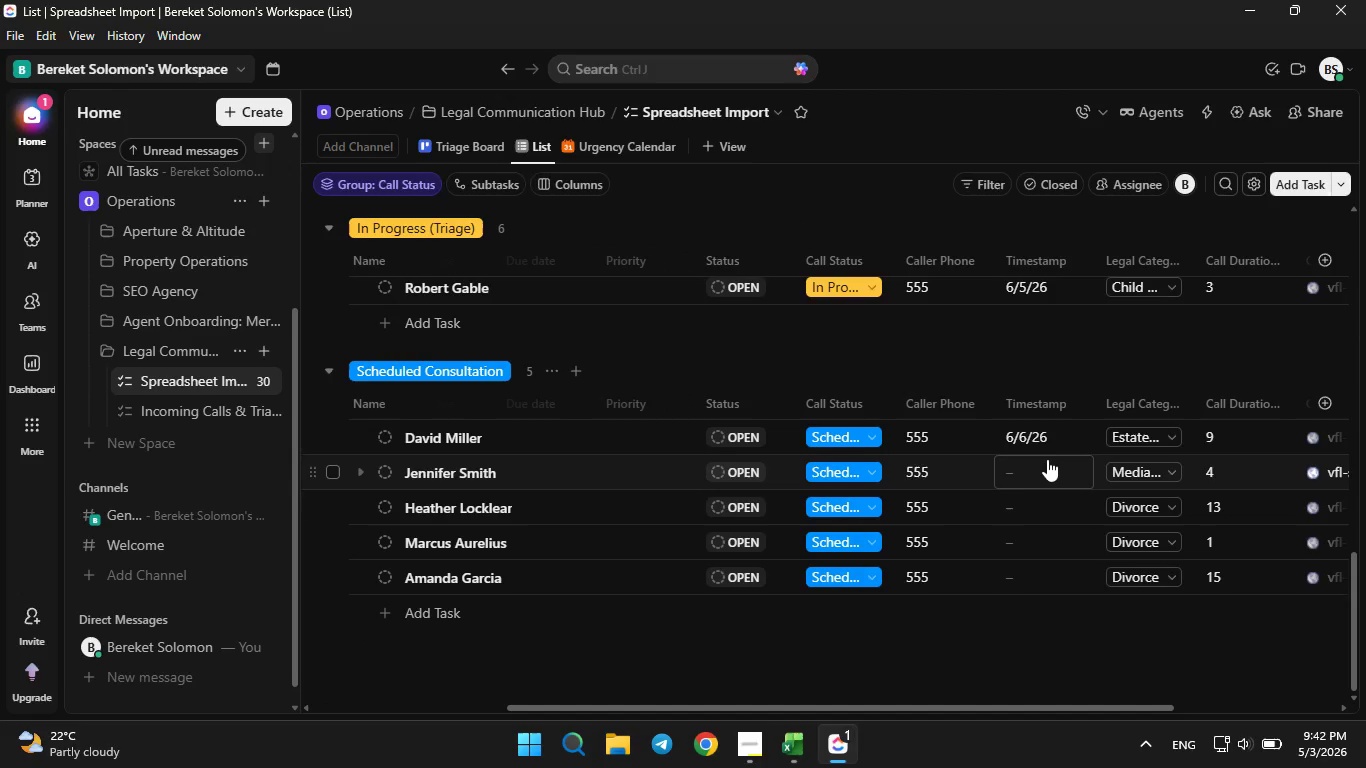 
left_click([1047, 459])
 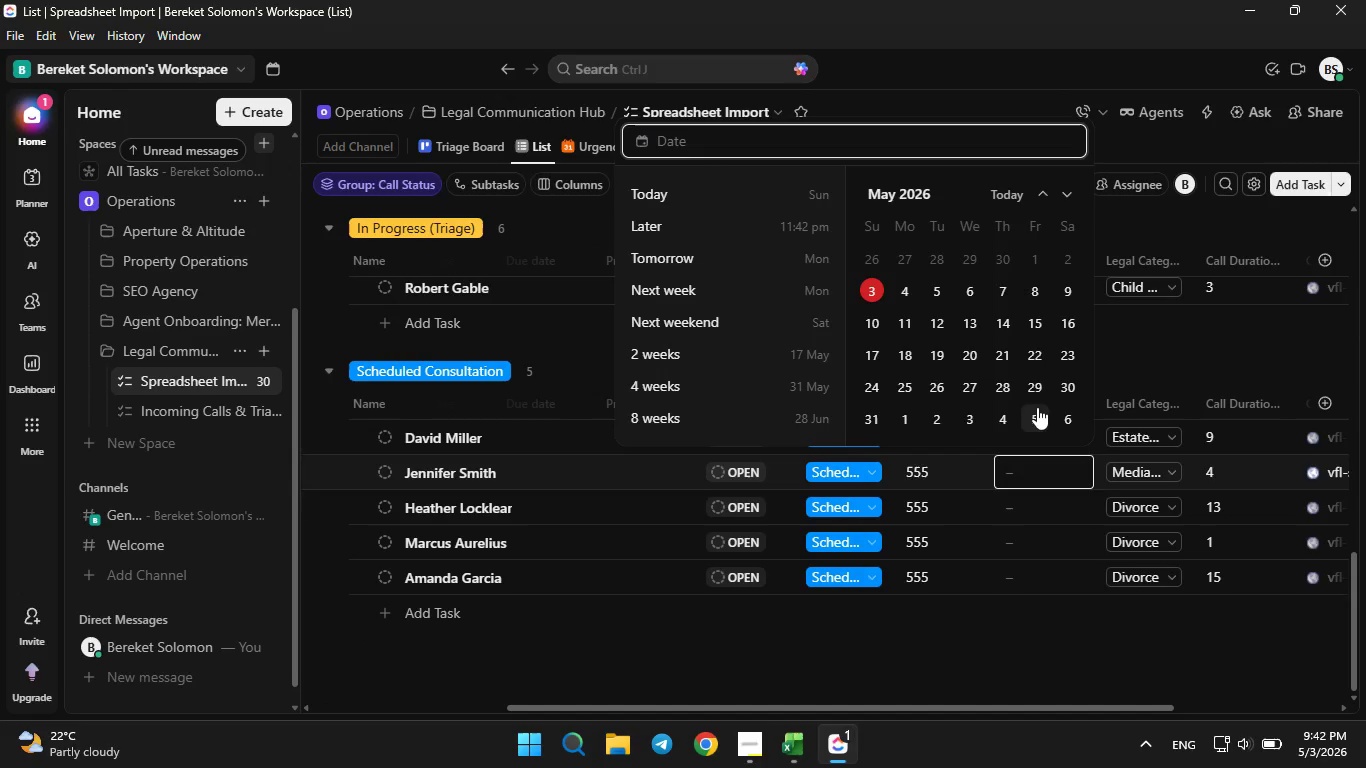 
scroll: coordinate [1036, 406], scroll_direction: down, amount: 2.0
 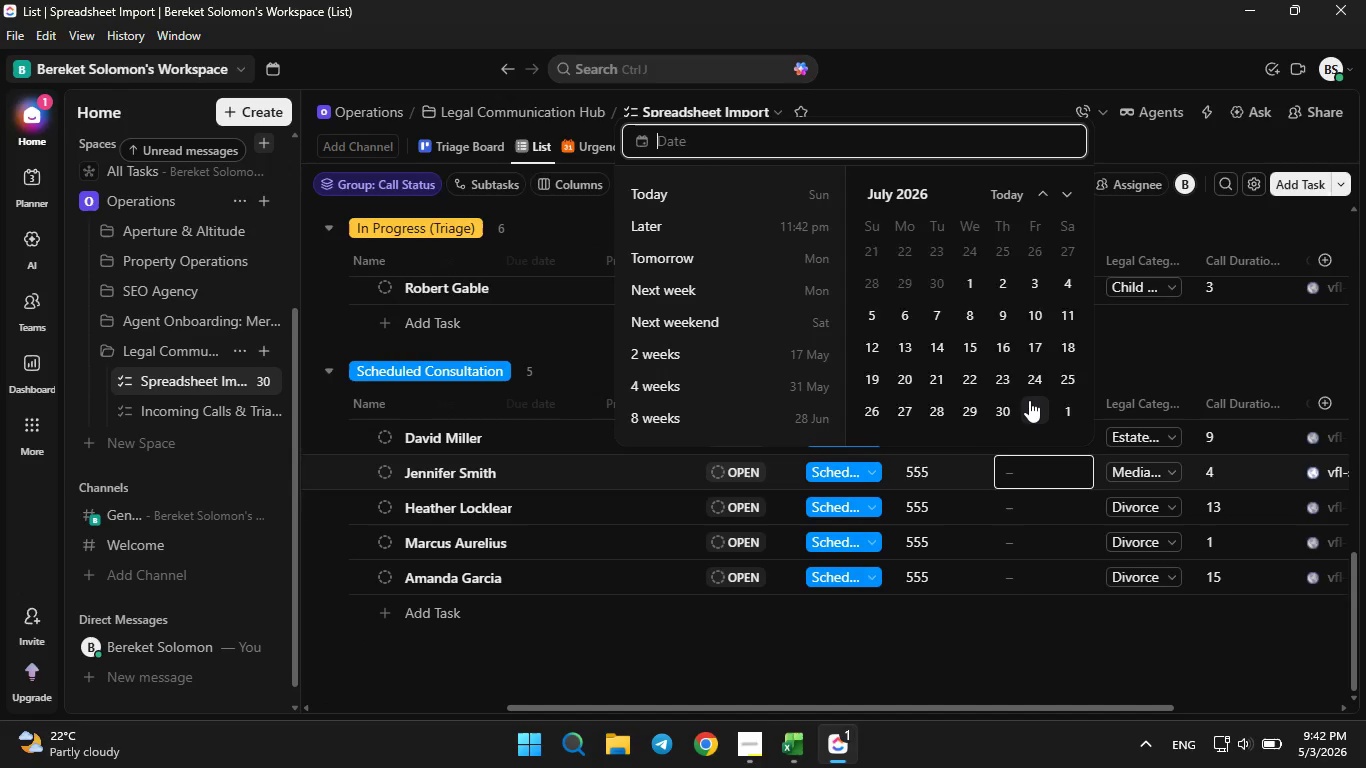 
scroll: coordinate [1029, 401], scroll_direction: none, amount: 0.0
 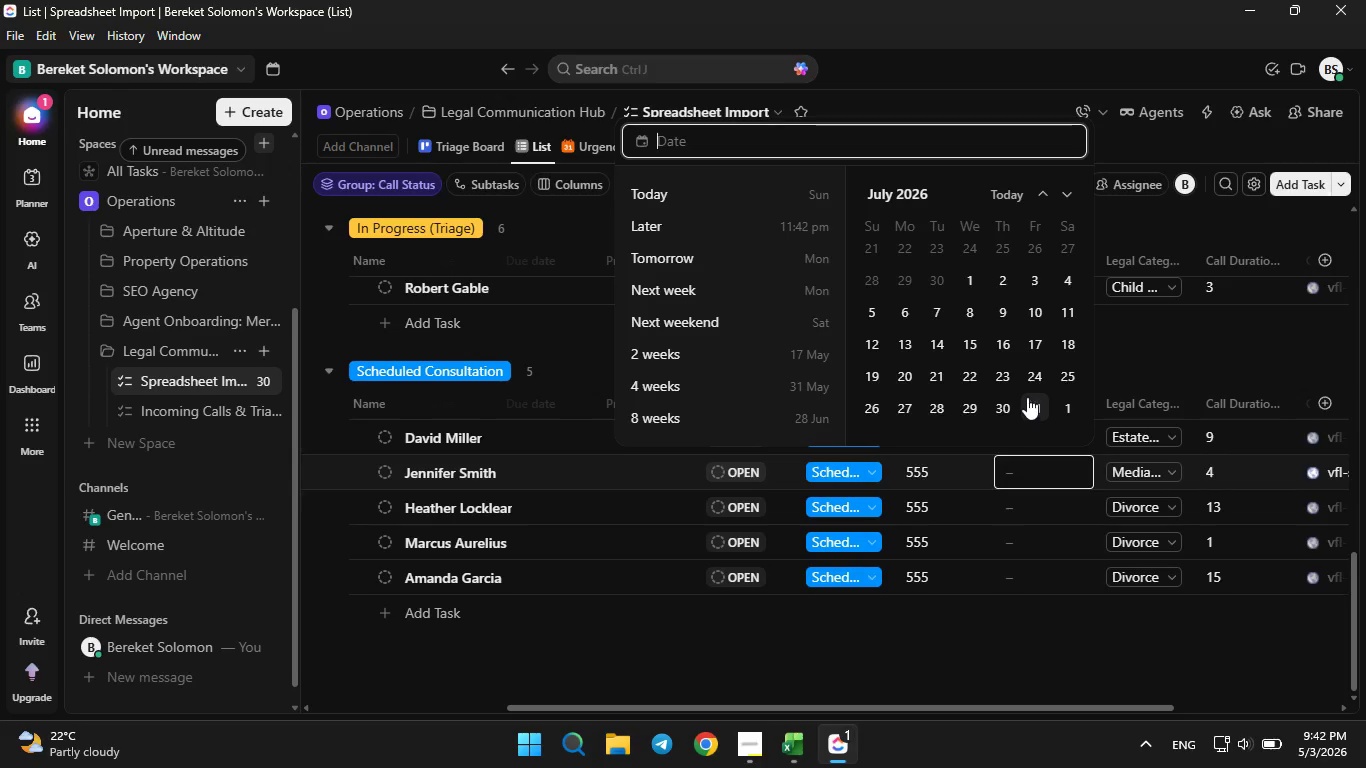 
left_click([942, 315])
 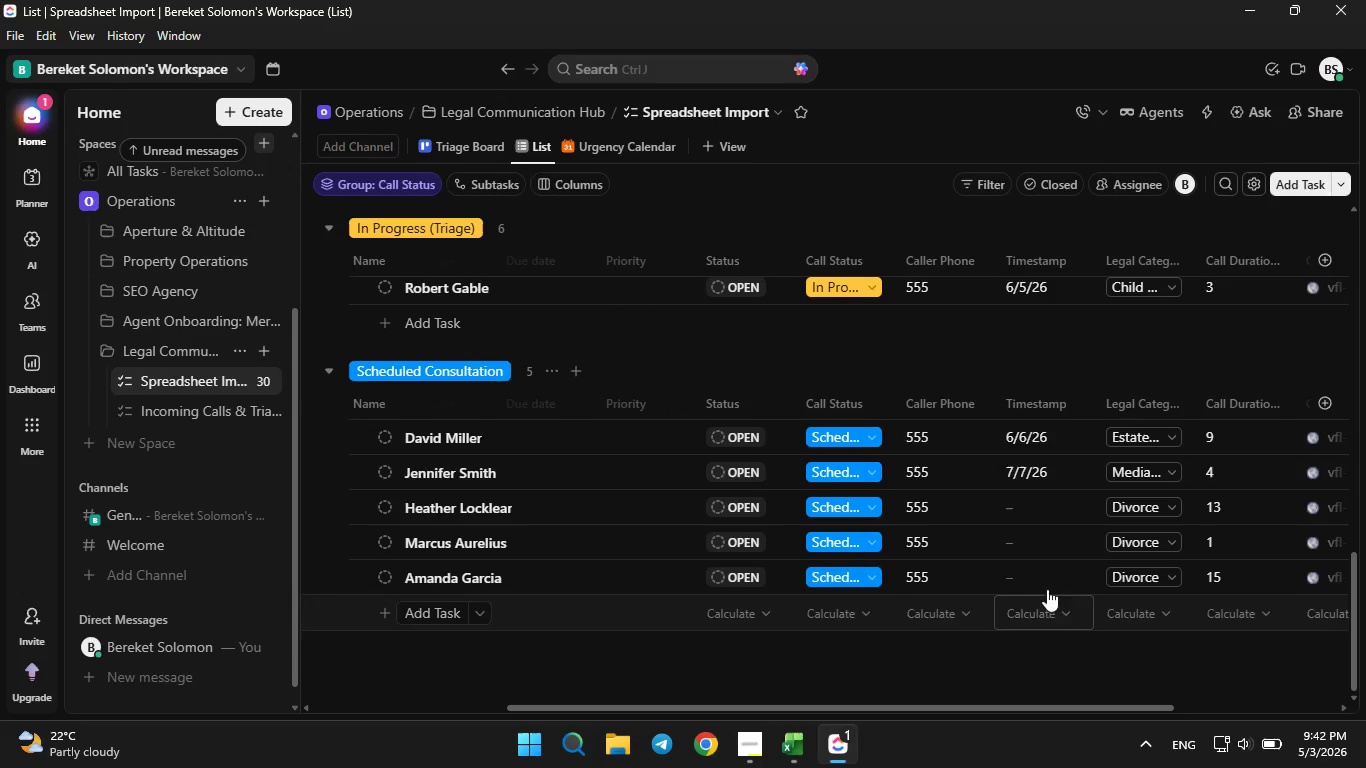 
left_click([1030, 507])
 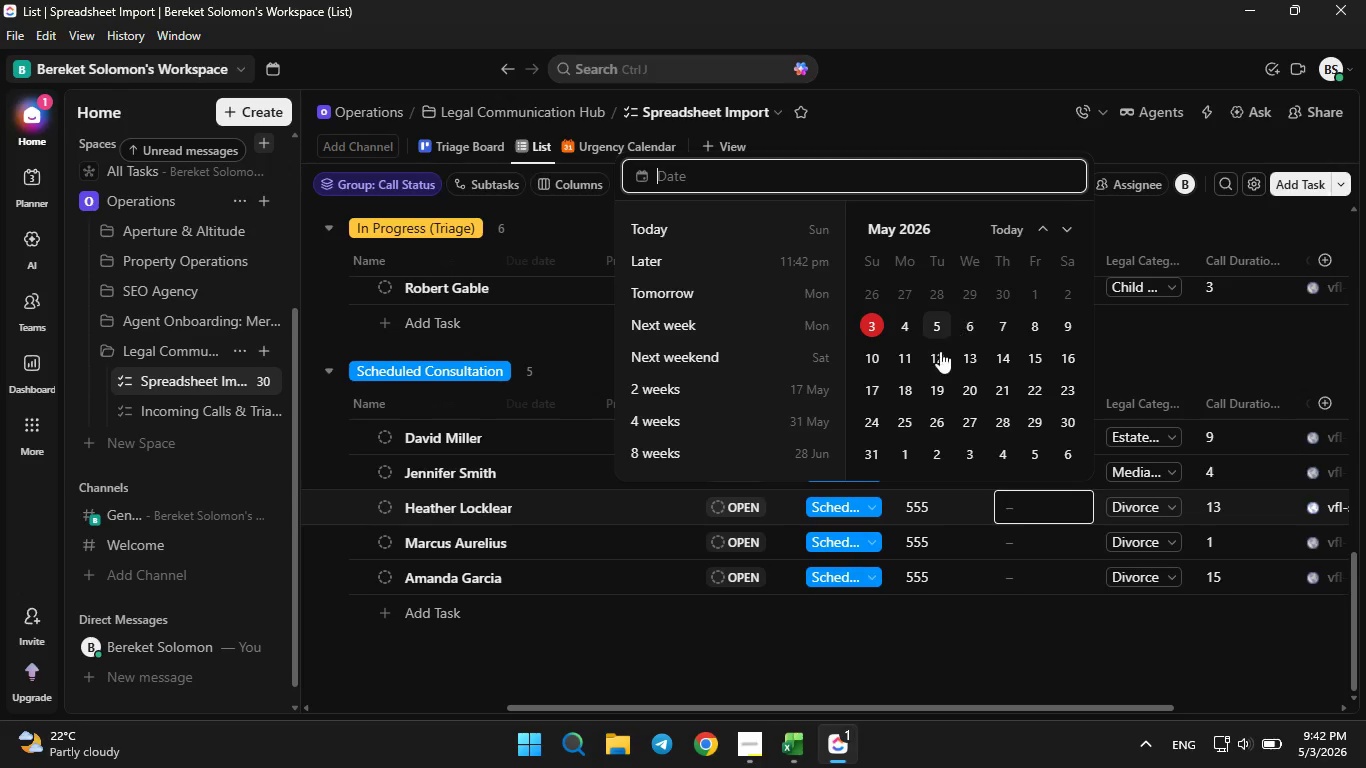 
wait(5.95)
 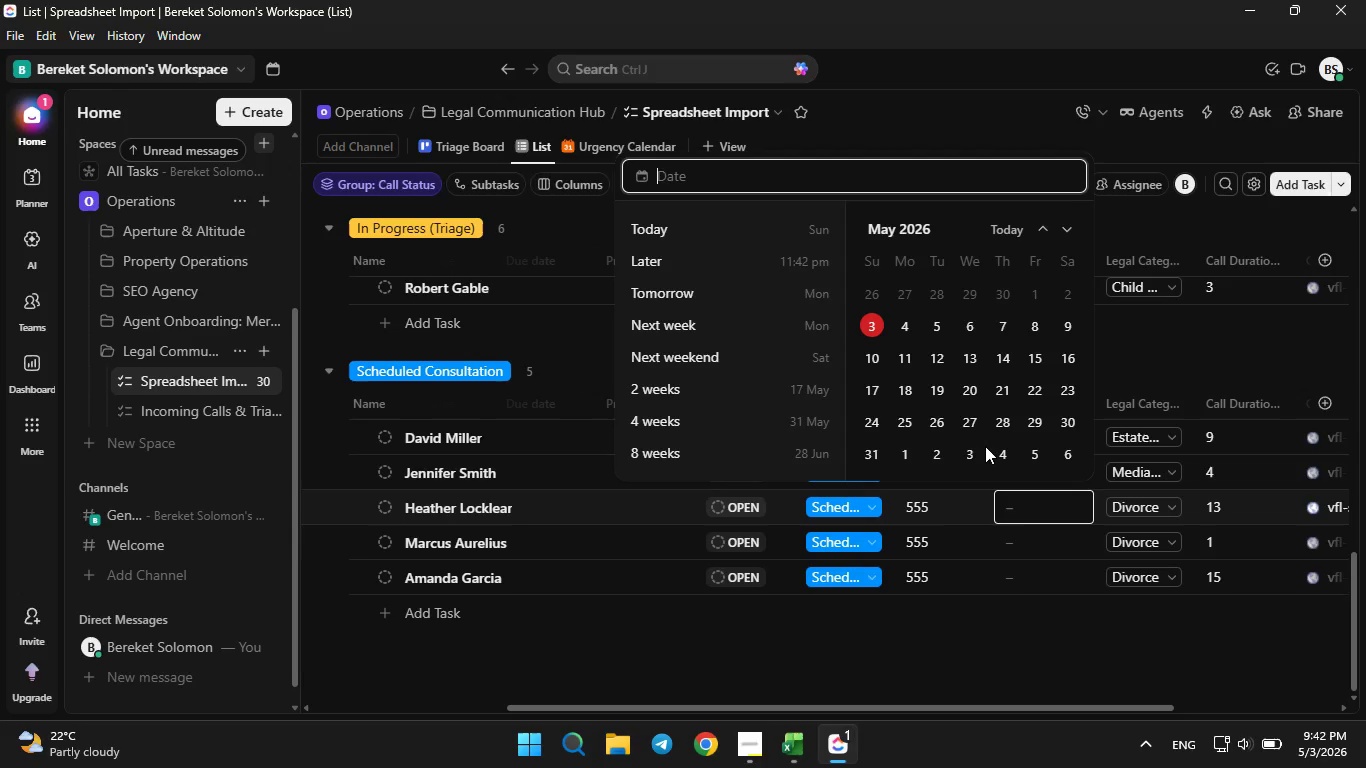 
scroll: coordinate [941, 370], scroll_direction: down, amount: 1.0
 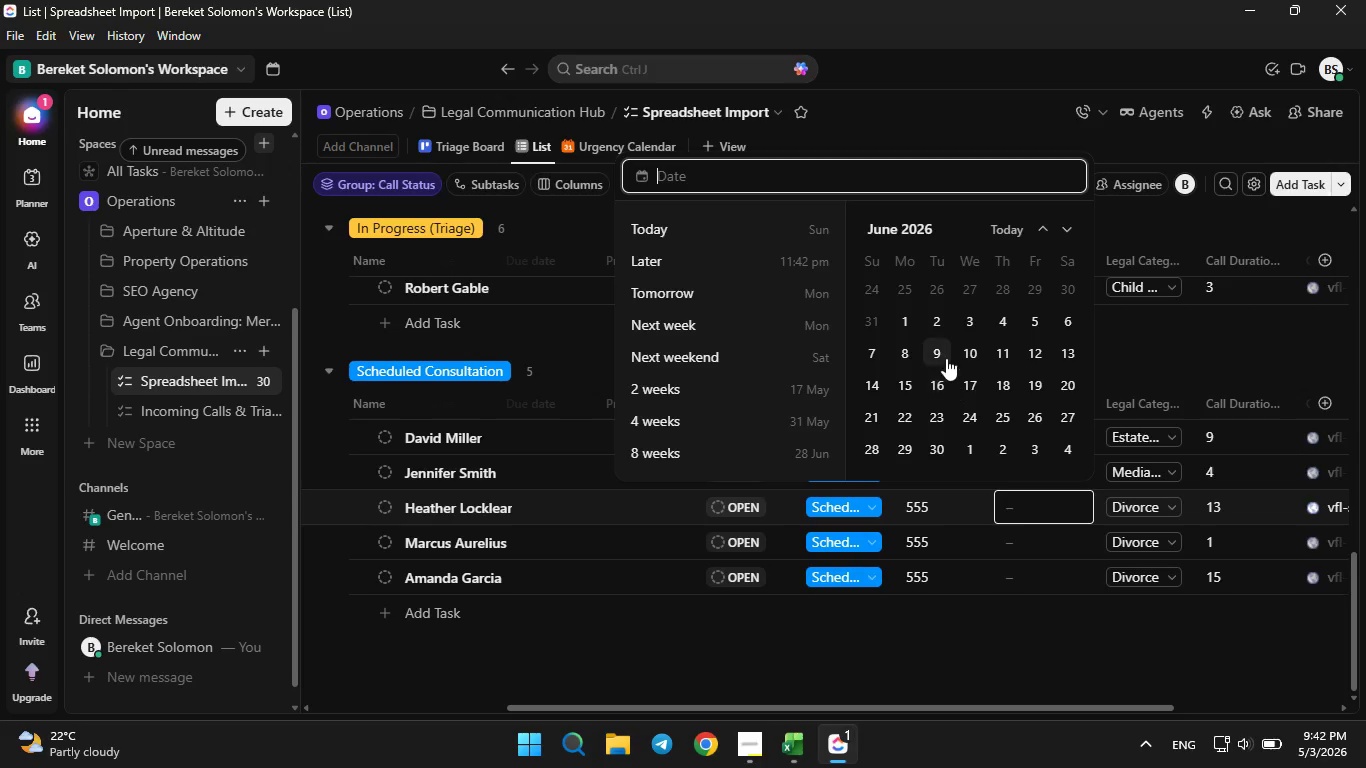 
left_click([944, 347])
 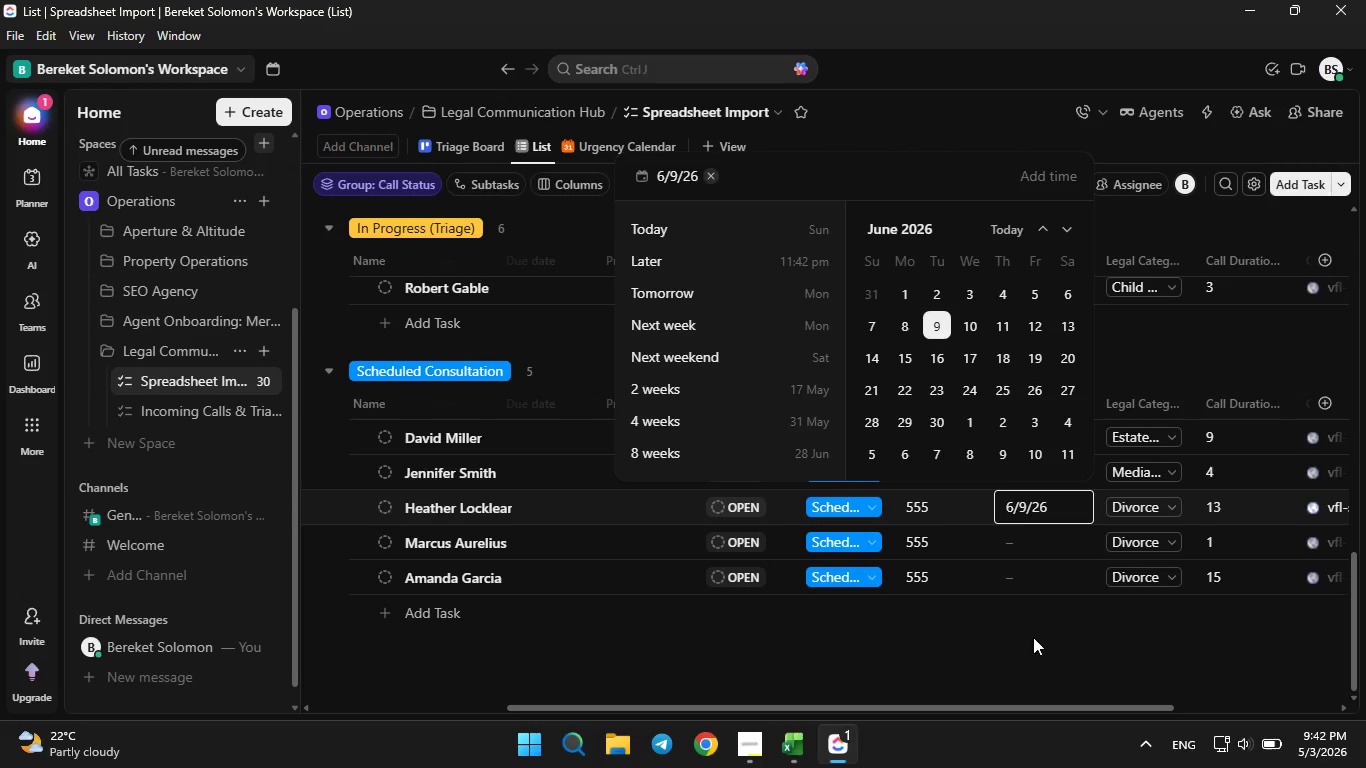 
left_click([1033, 637])
 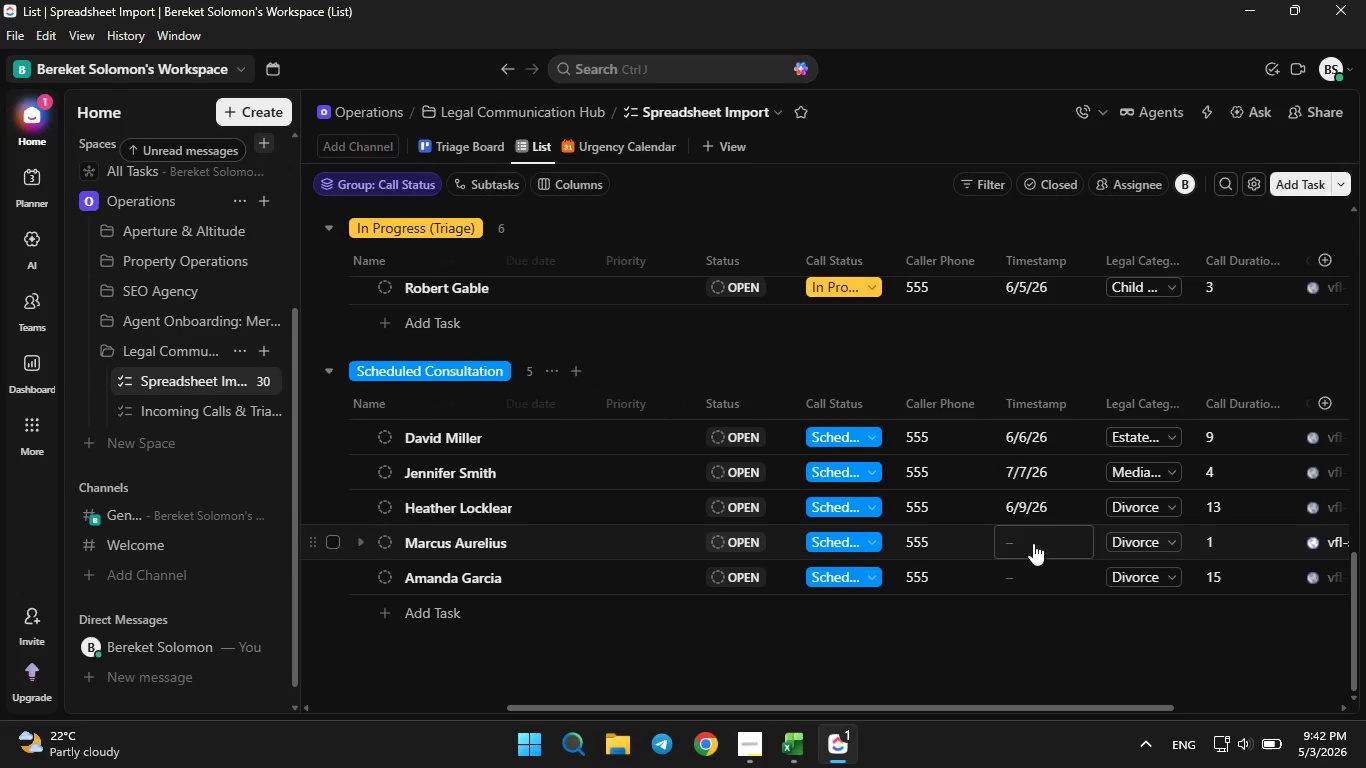 
left_click([1033, 541])
 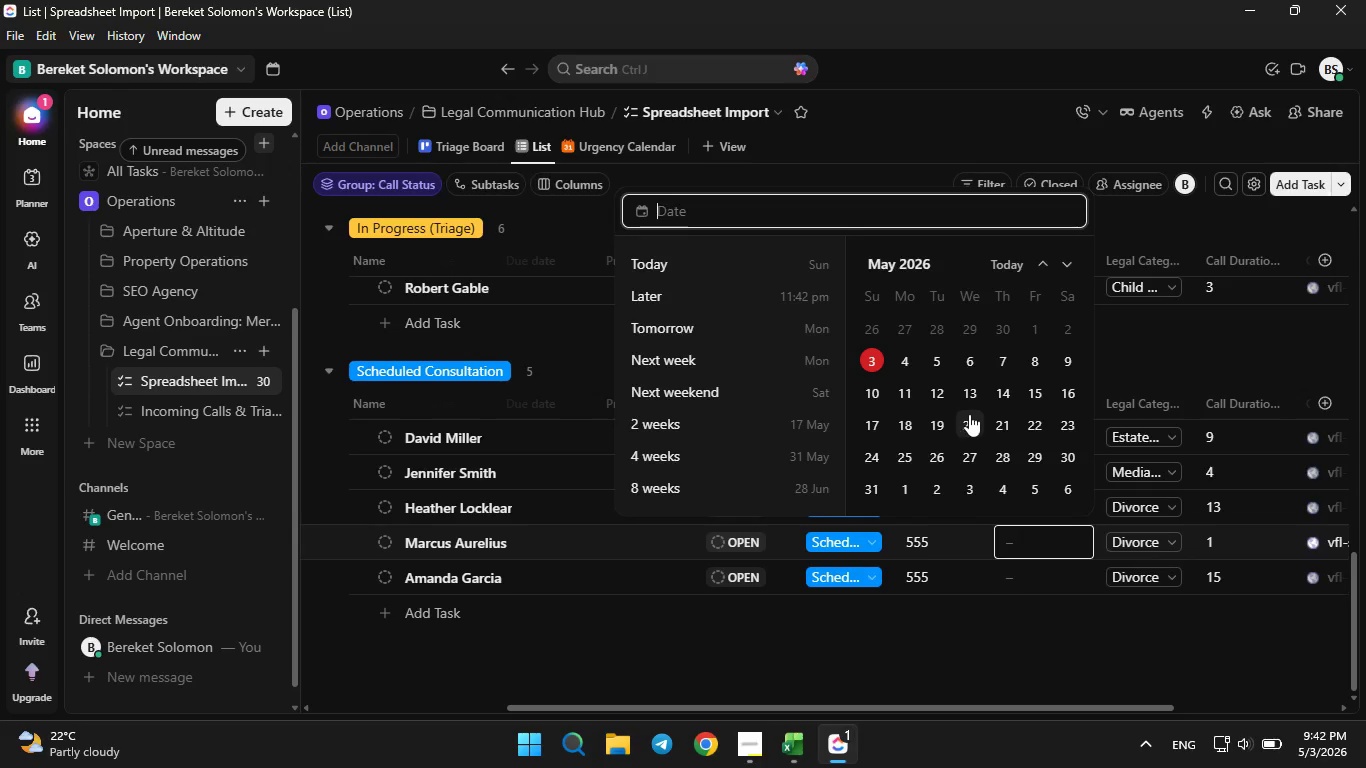 
scroll: coordinate [969, 414], scroll_direction: down, amount: 1.0
 